 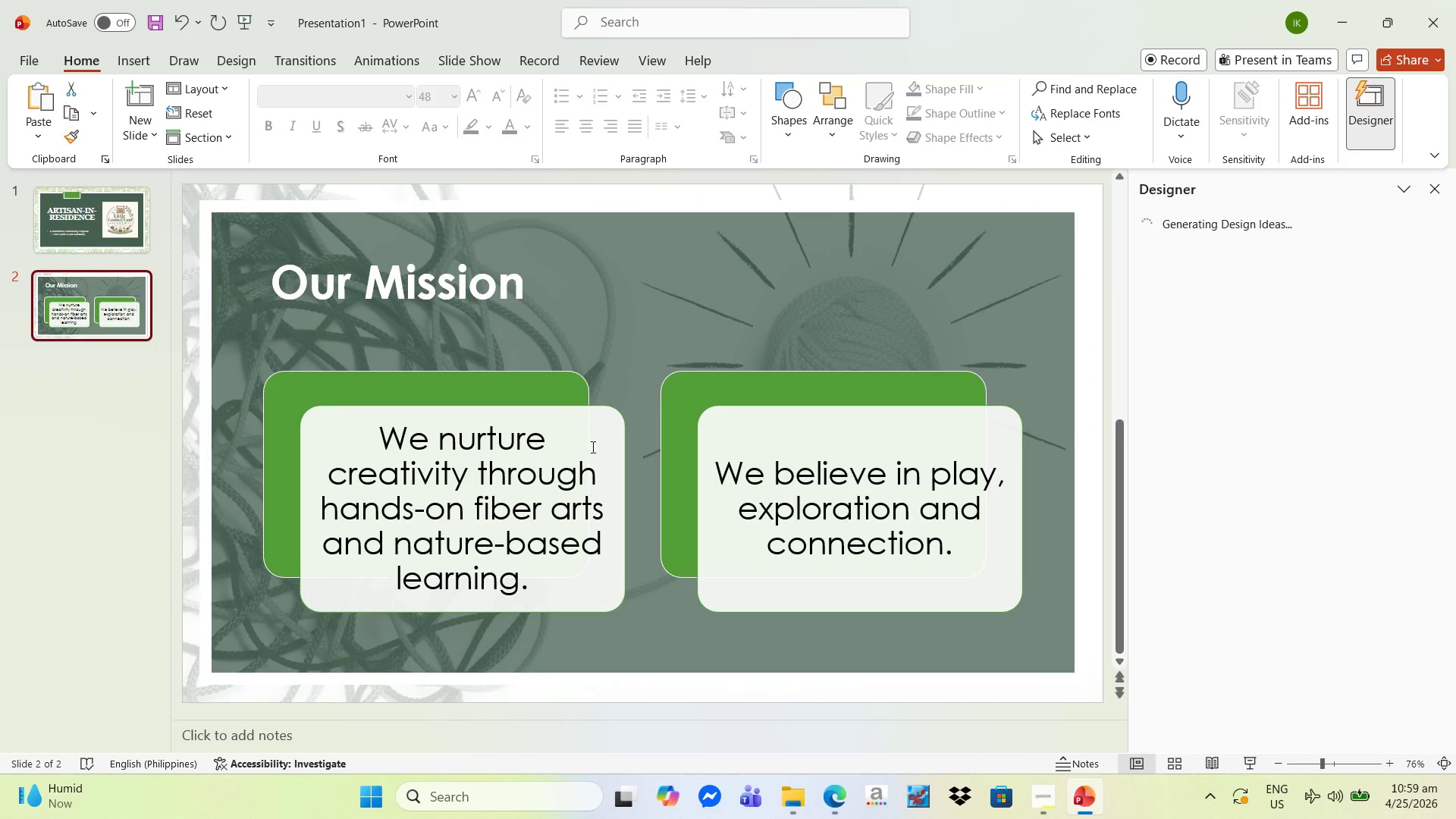 
right_click([71, 315])
 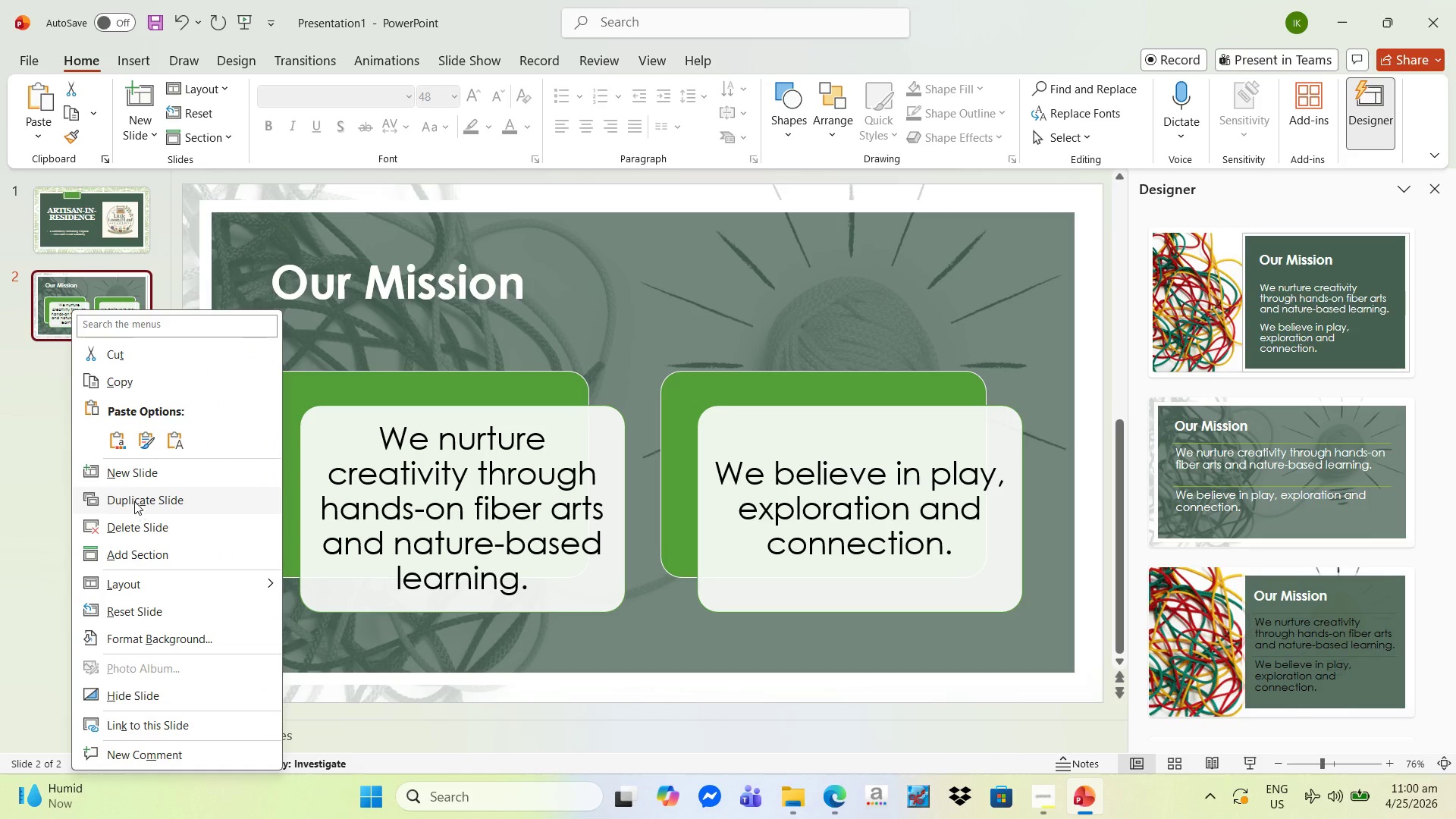 
wait(5.58)
 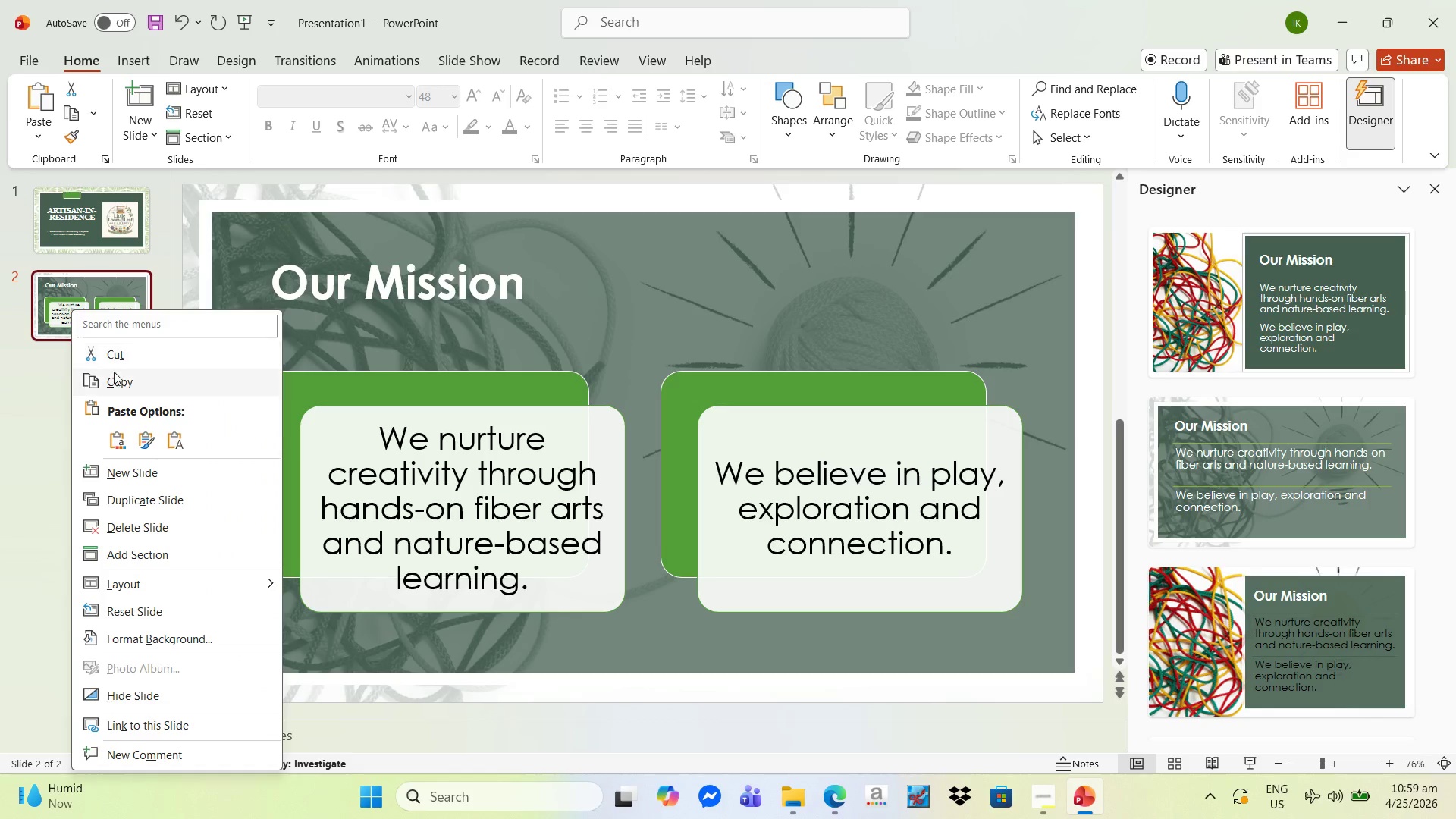 
left_click([140, 477])
 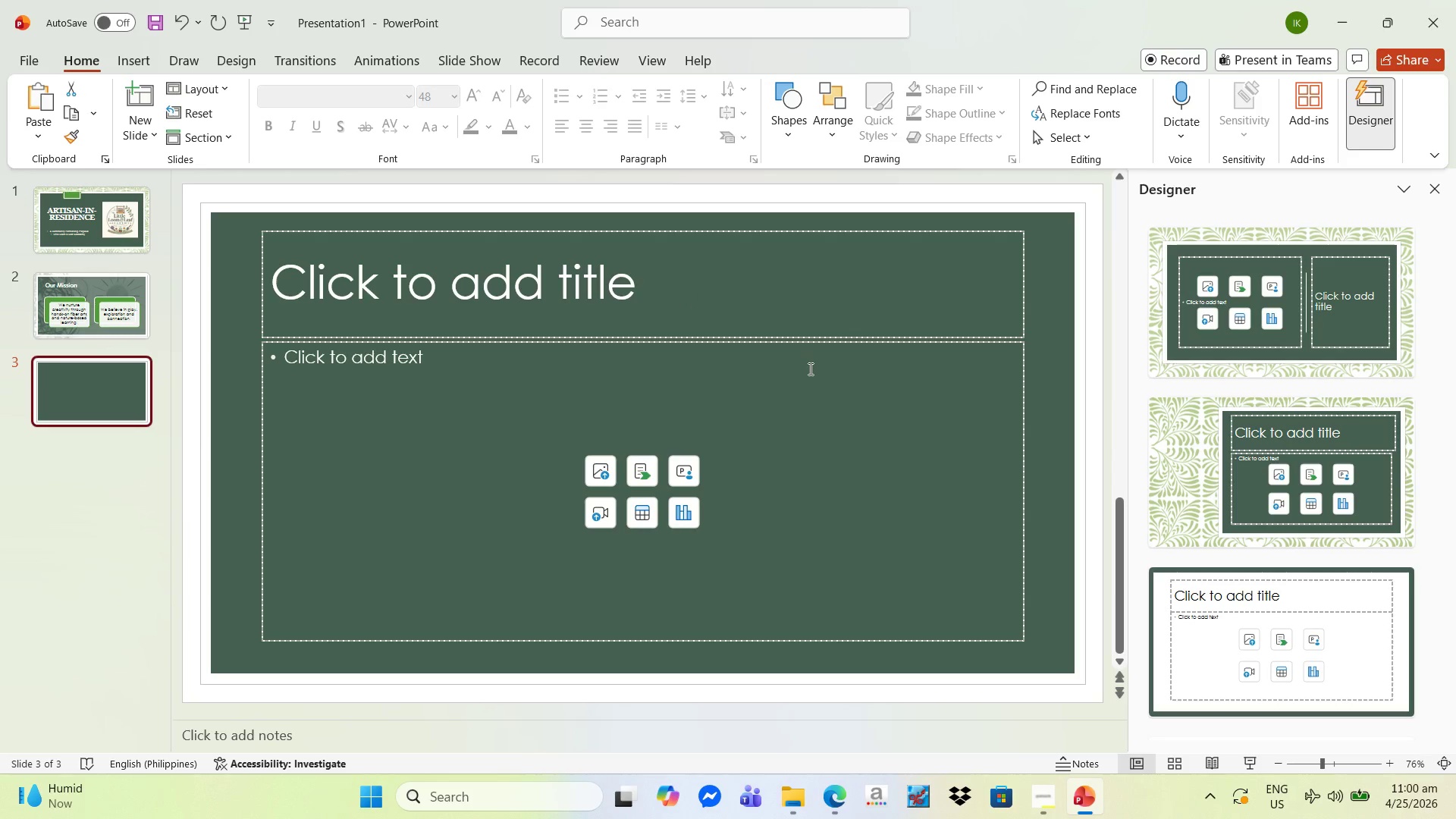 
scroll: coordinate [1301, 610], scroll_direction: down, amount: 2.0
 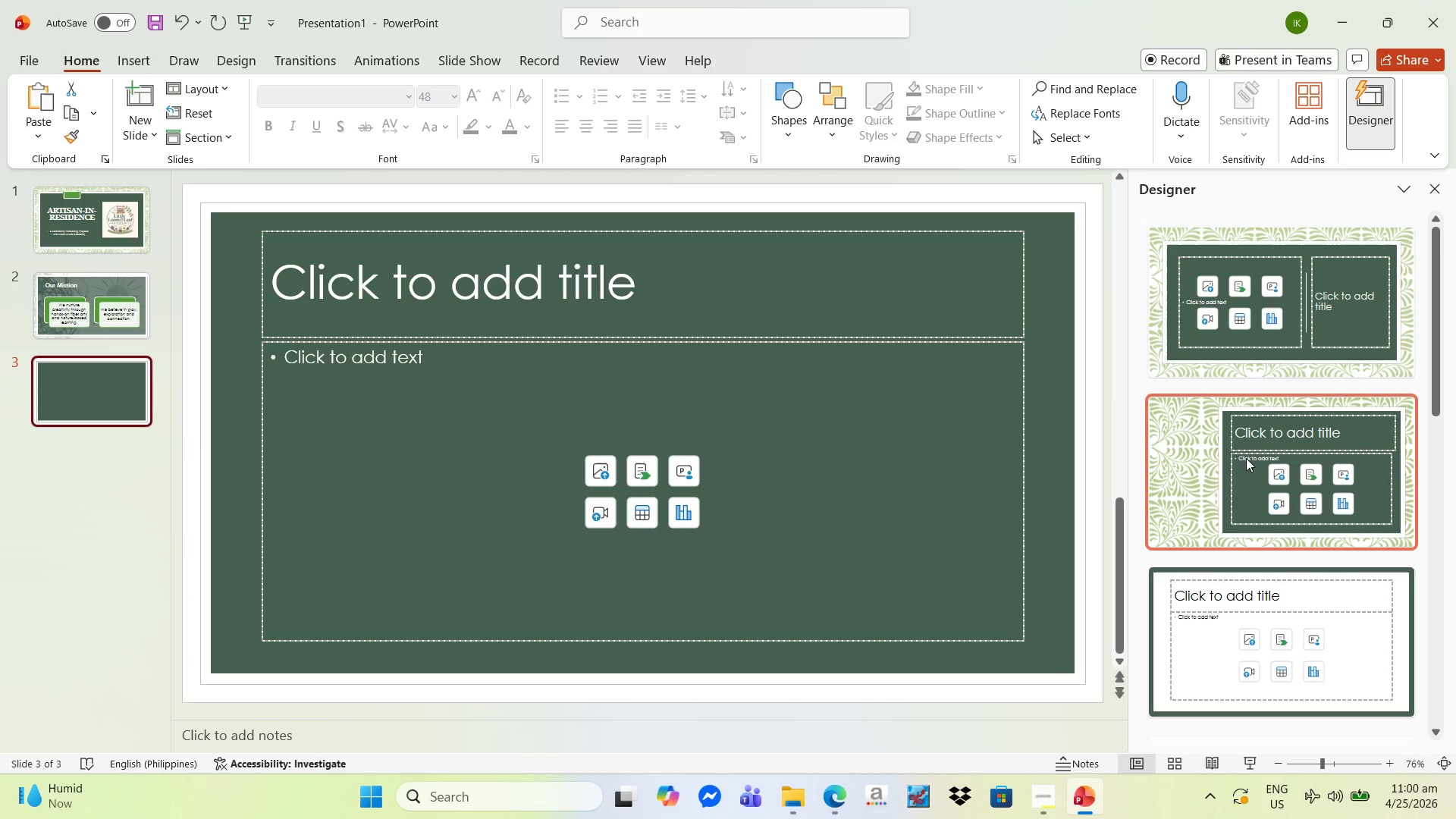 
left_click([1246, 458])
 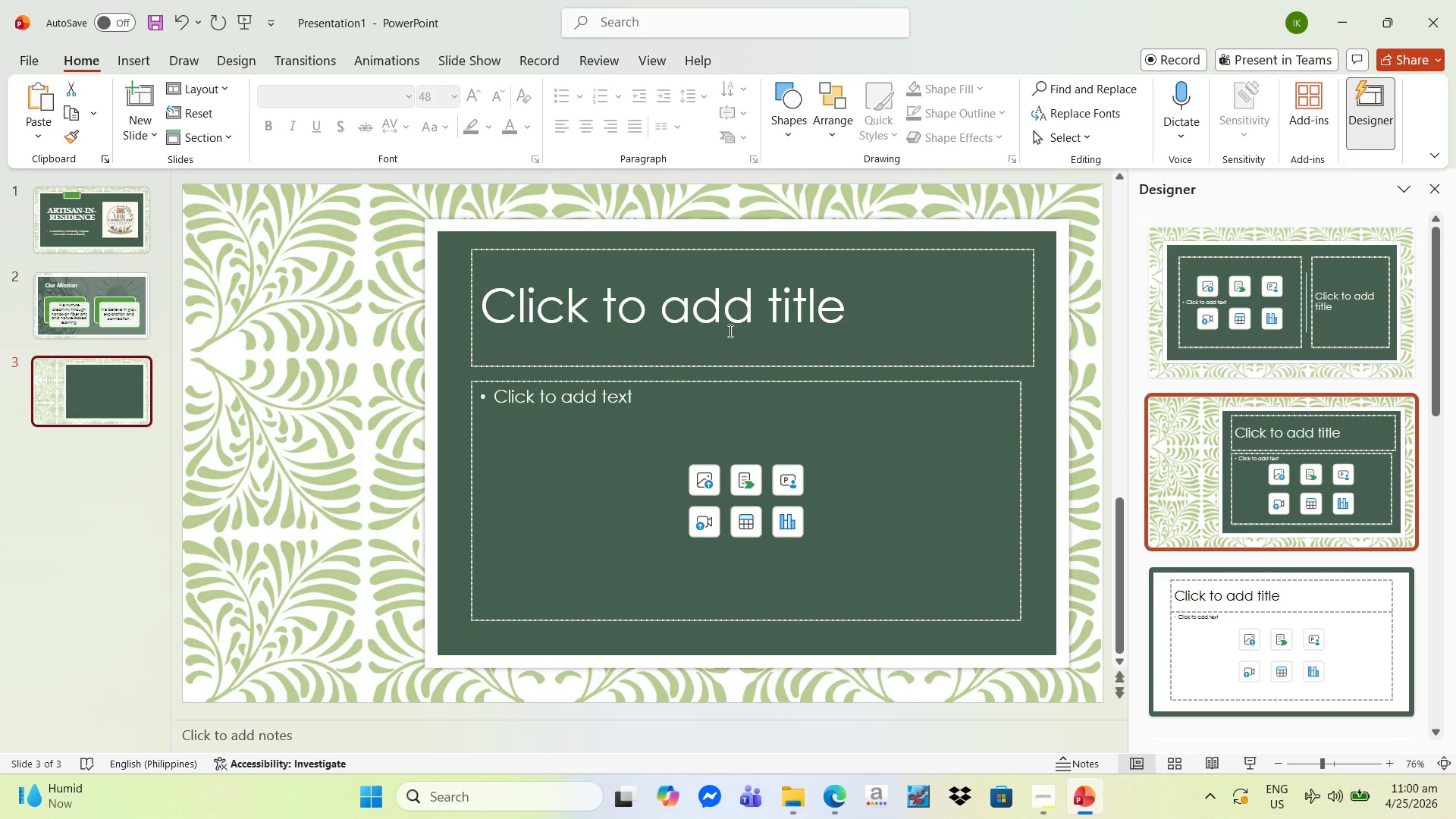 
left_click([729, 330])
 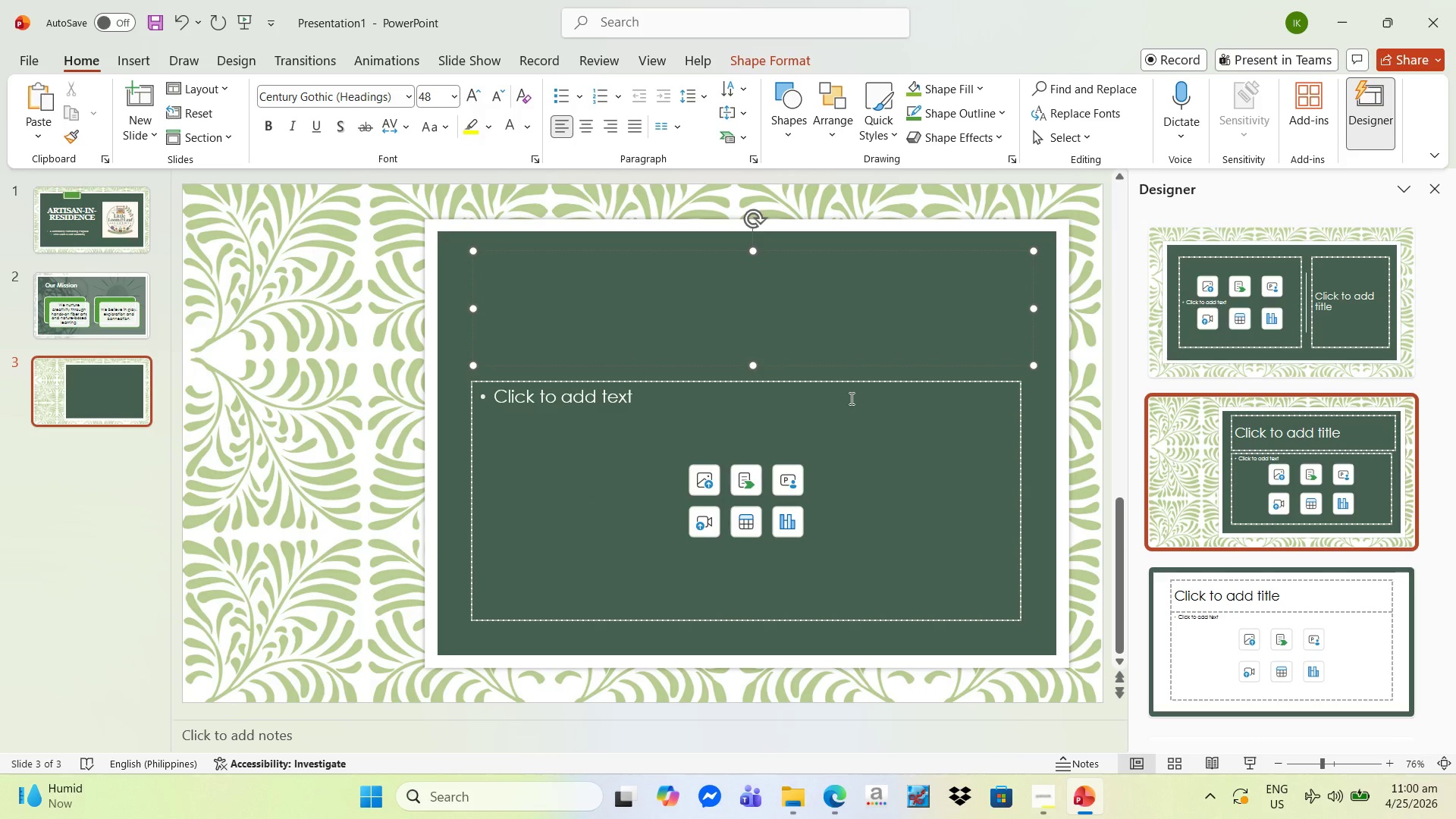 
type(Why it Matters)
 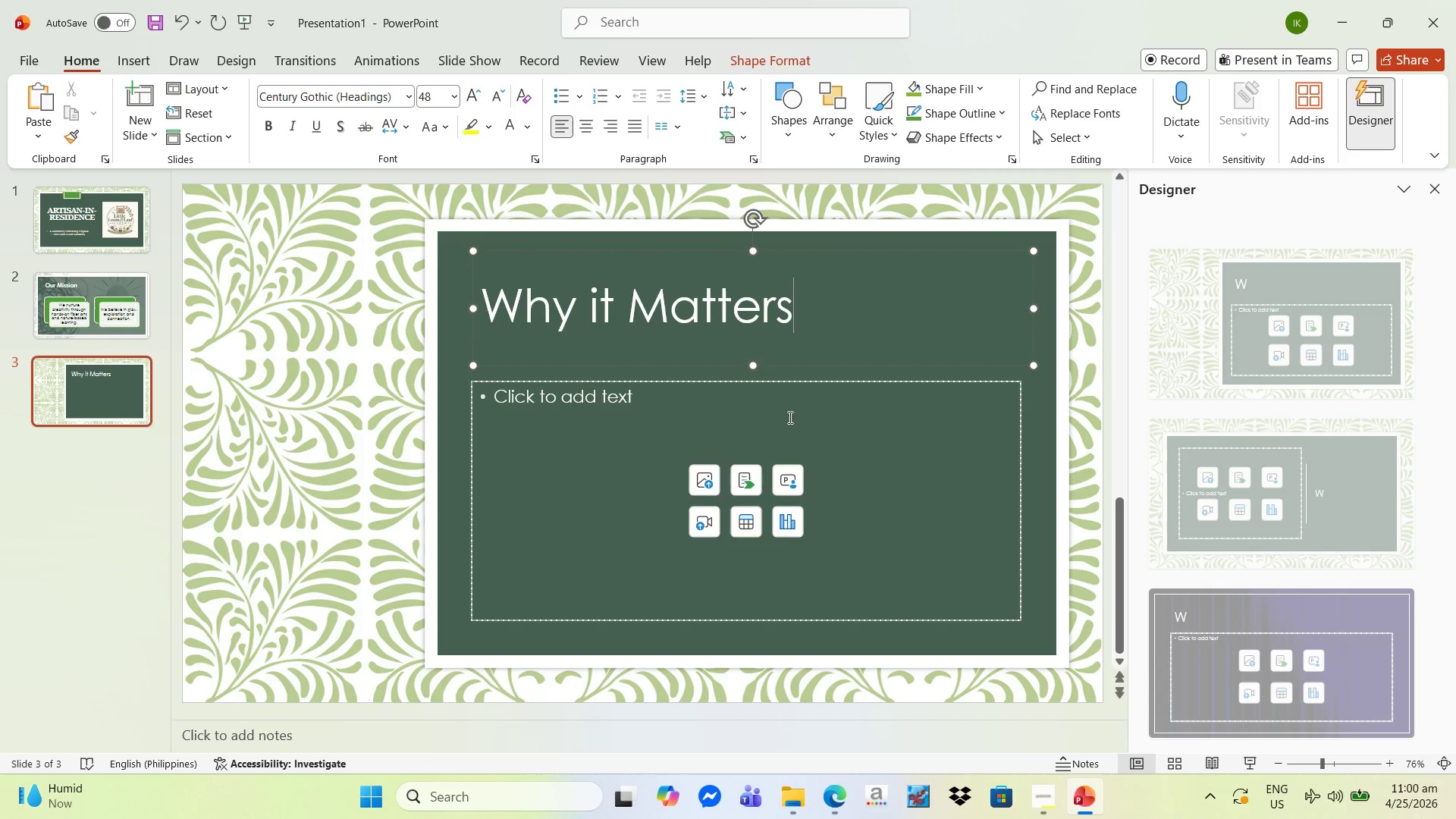 
left_click([692, 458])
 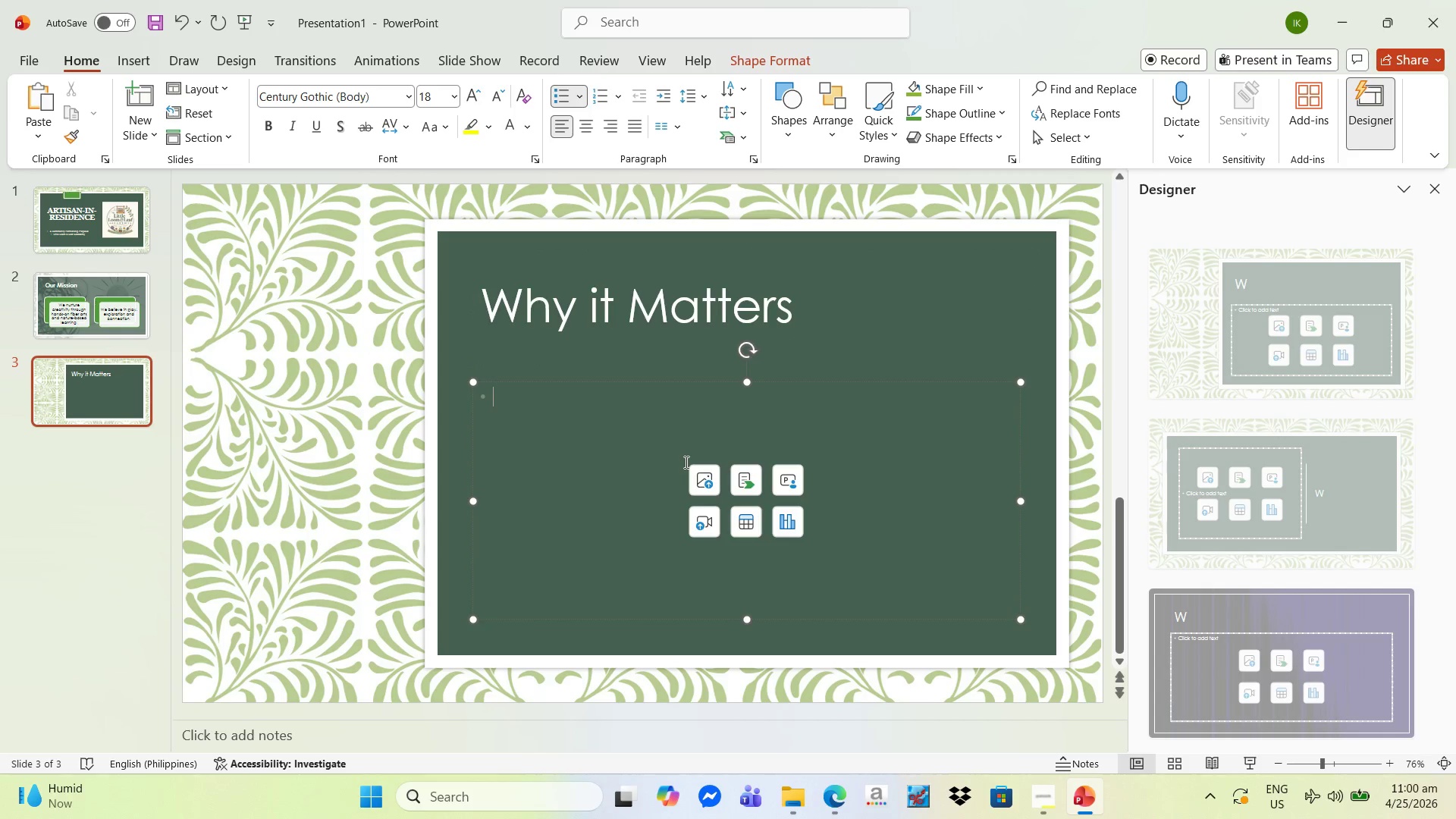 
type(Children benefit from tactile learning, creative expressions)
key(Backspace)
 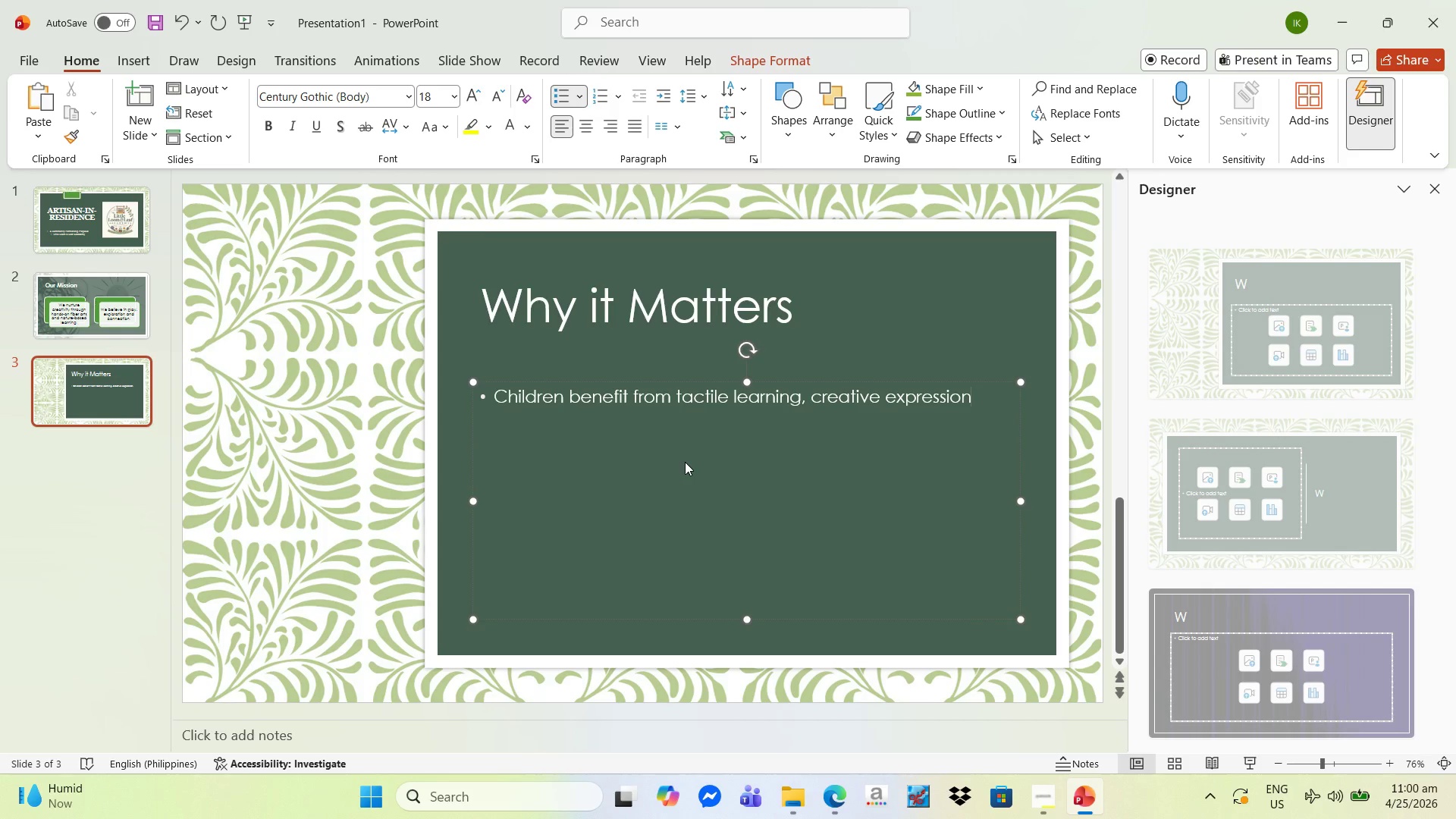 
type(, and environmental awareness.)
 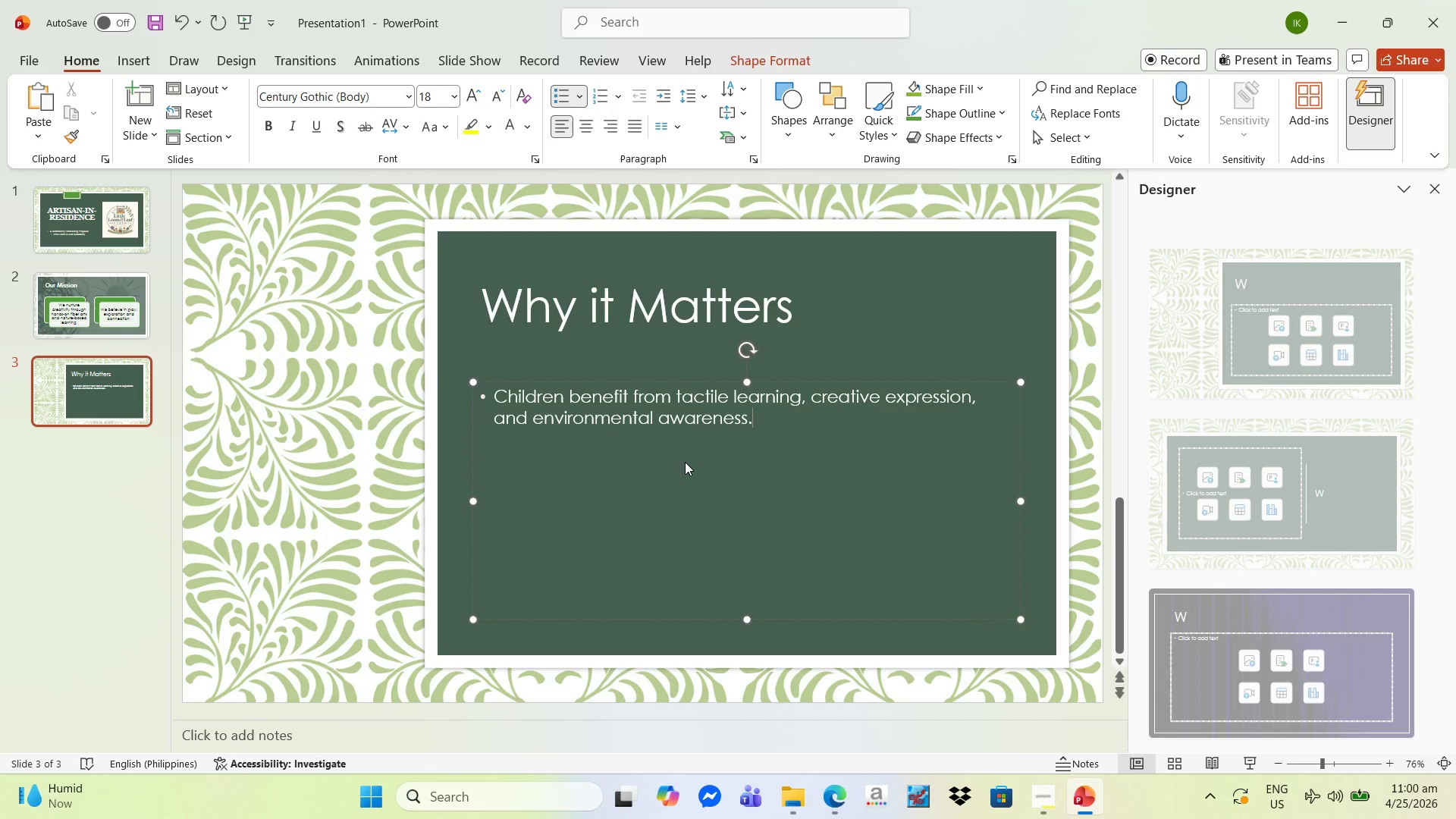 
key(Enter)
 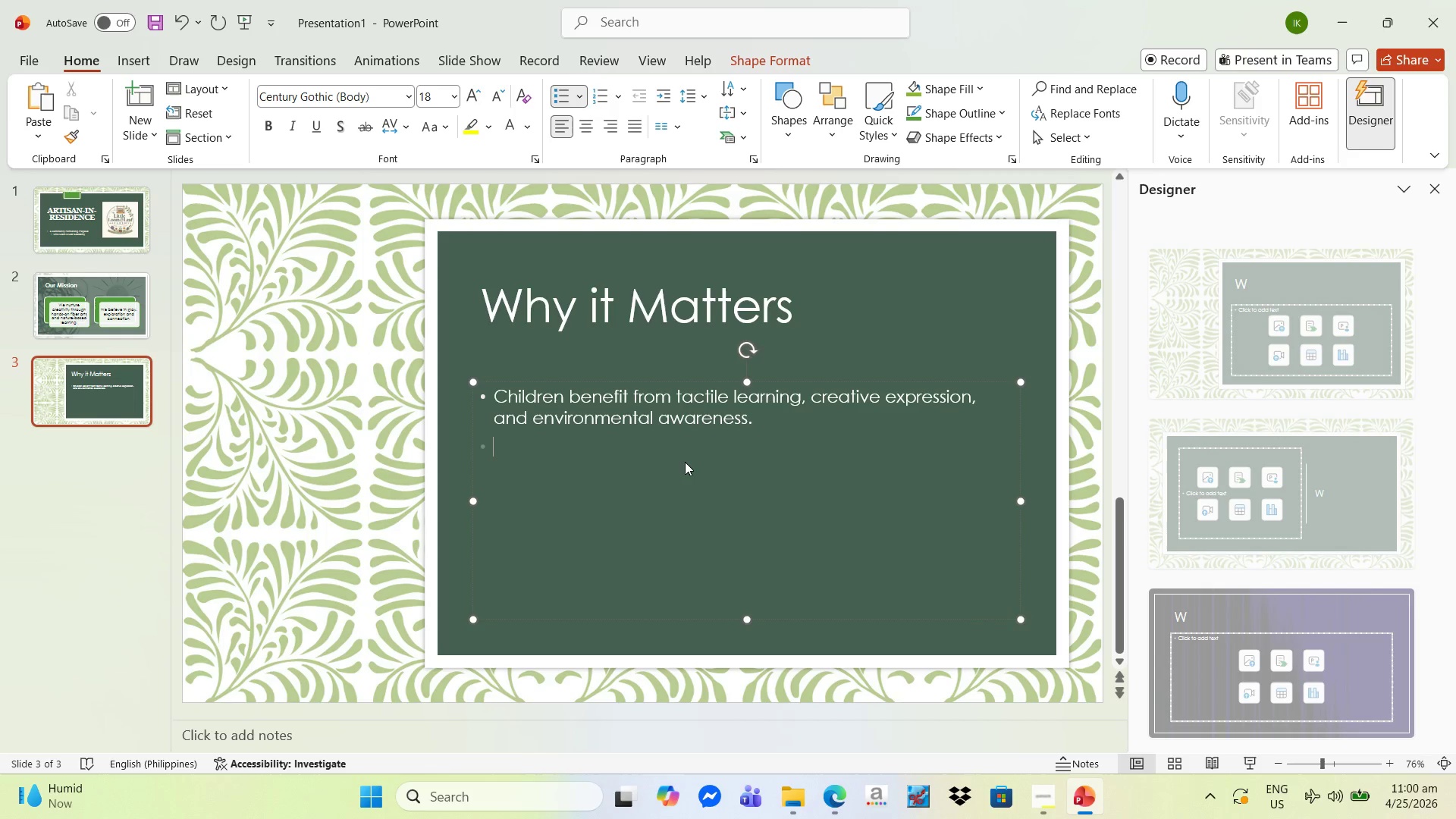 
type(we bride)
key(Backspace)
type(ge nature and art.)
 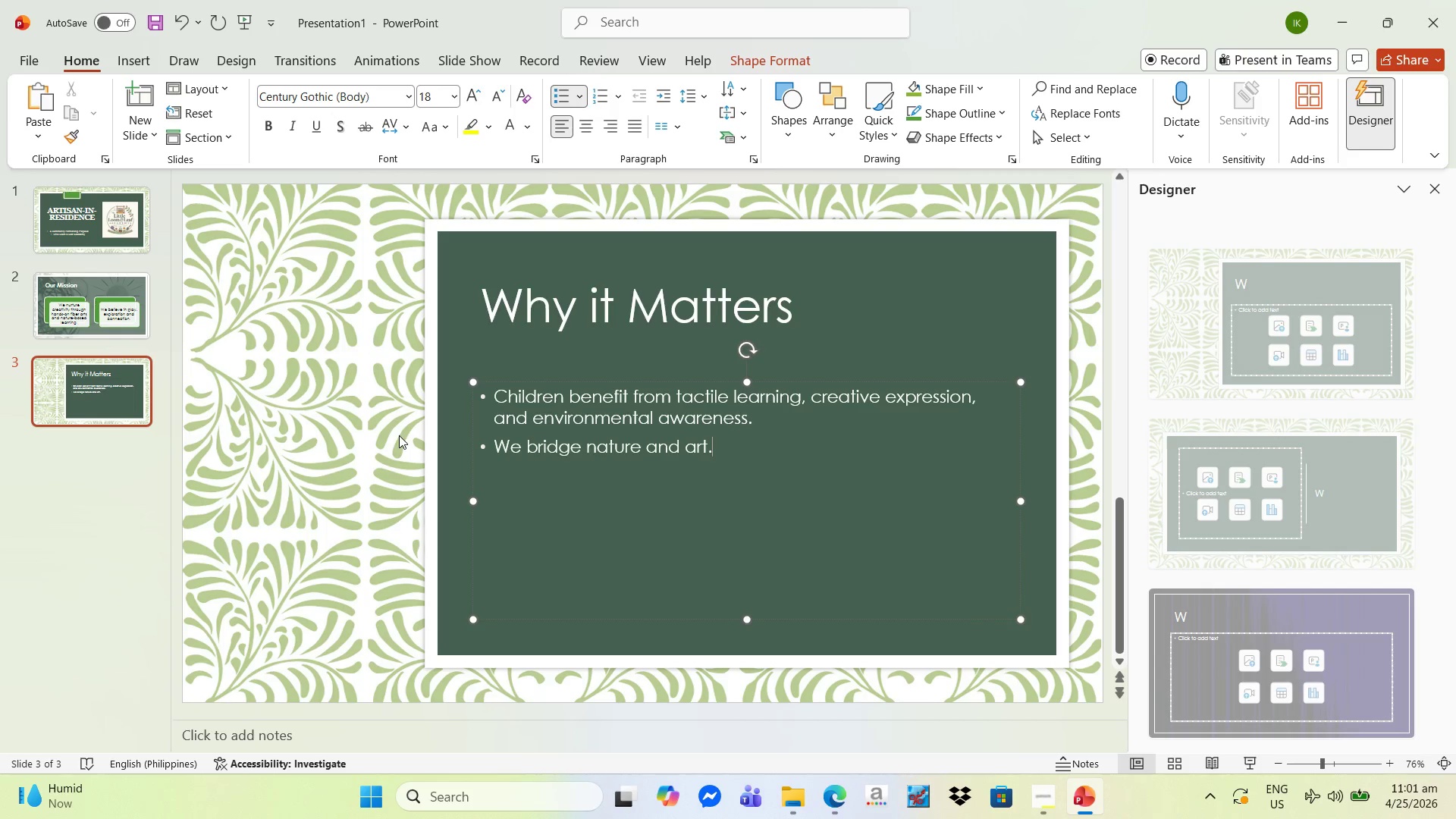 
left_click([316, 435])
 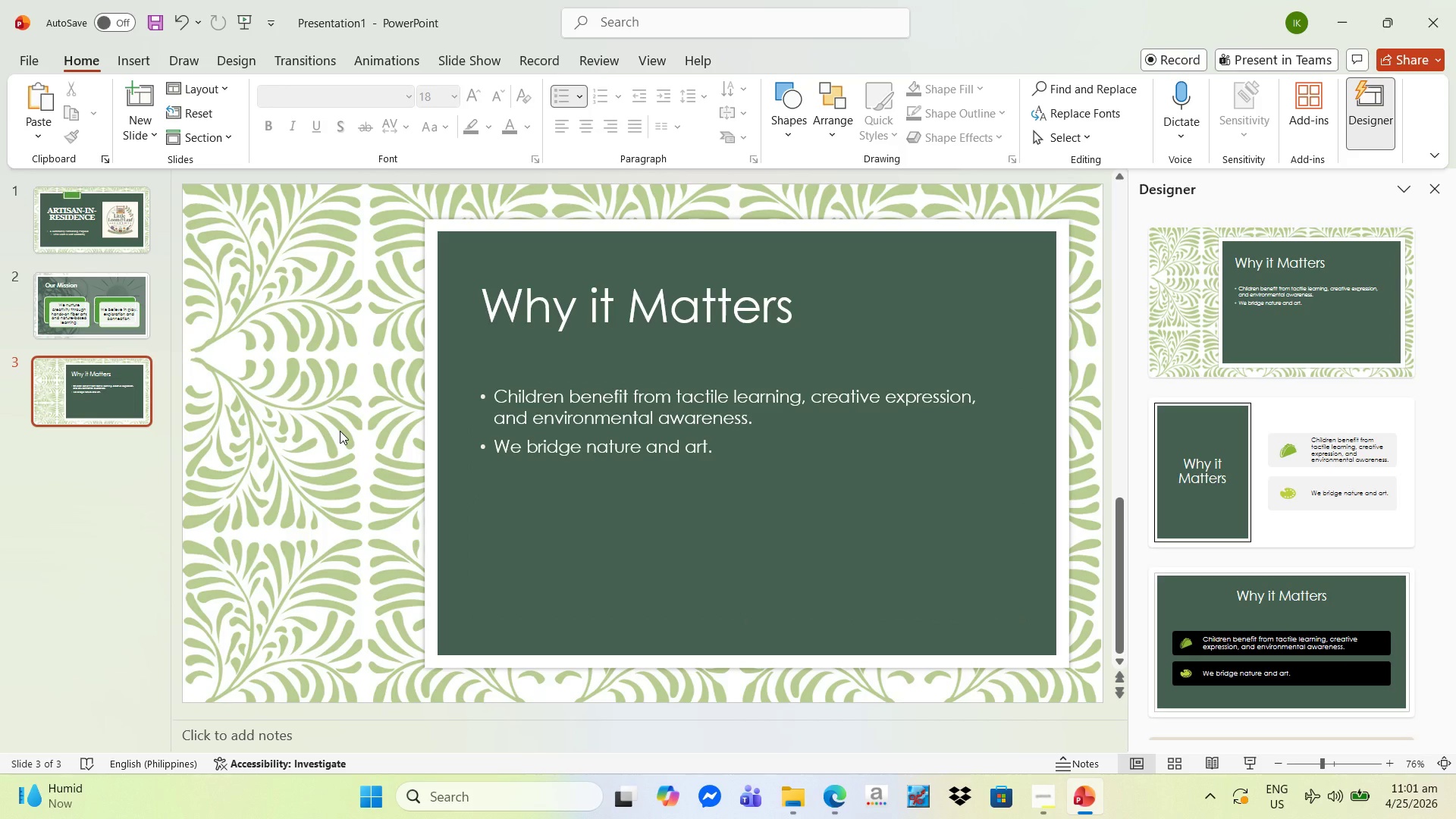 
key(Alt+Tab)
 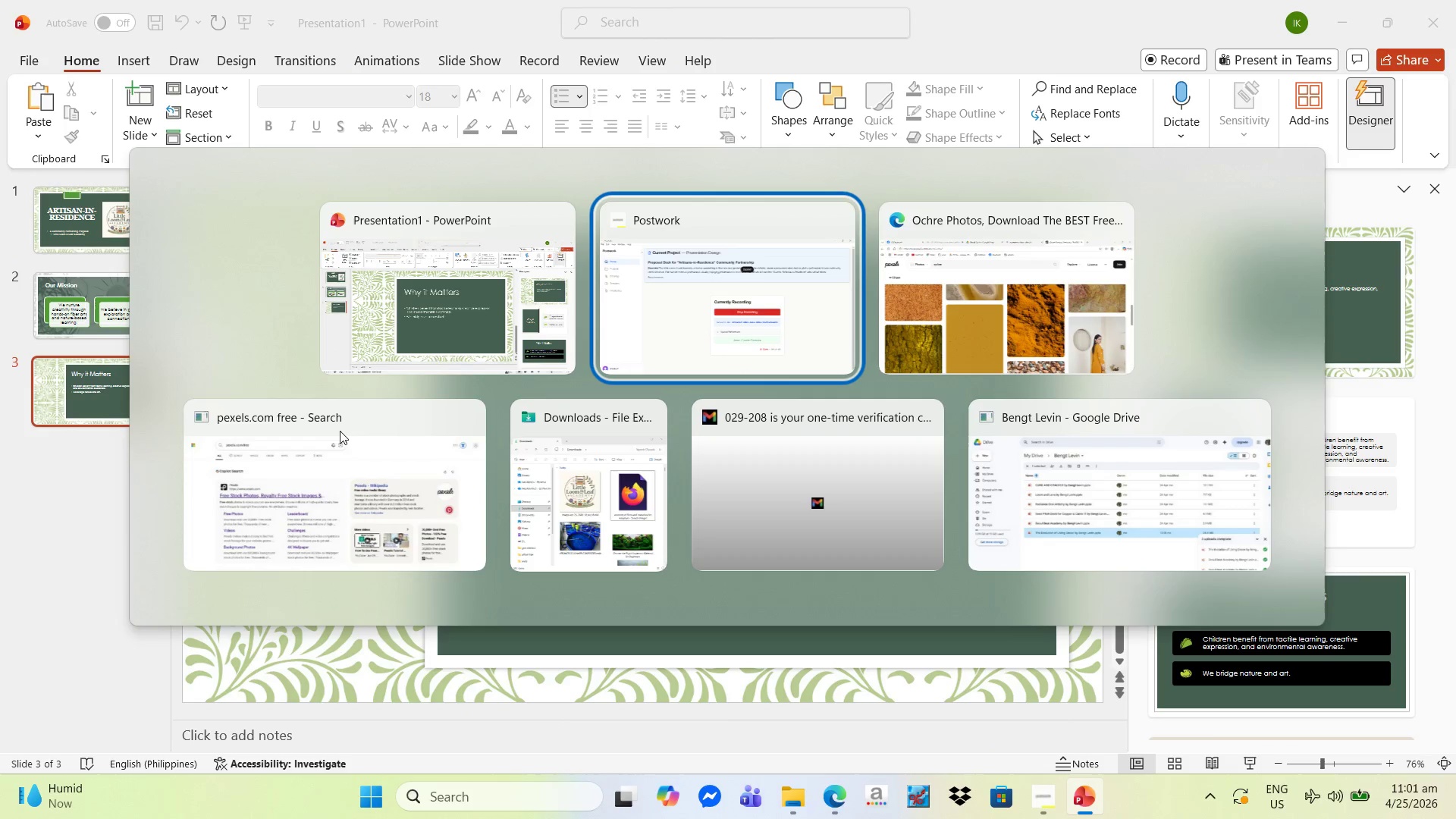 
key(Alt+Tab)
 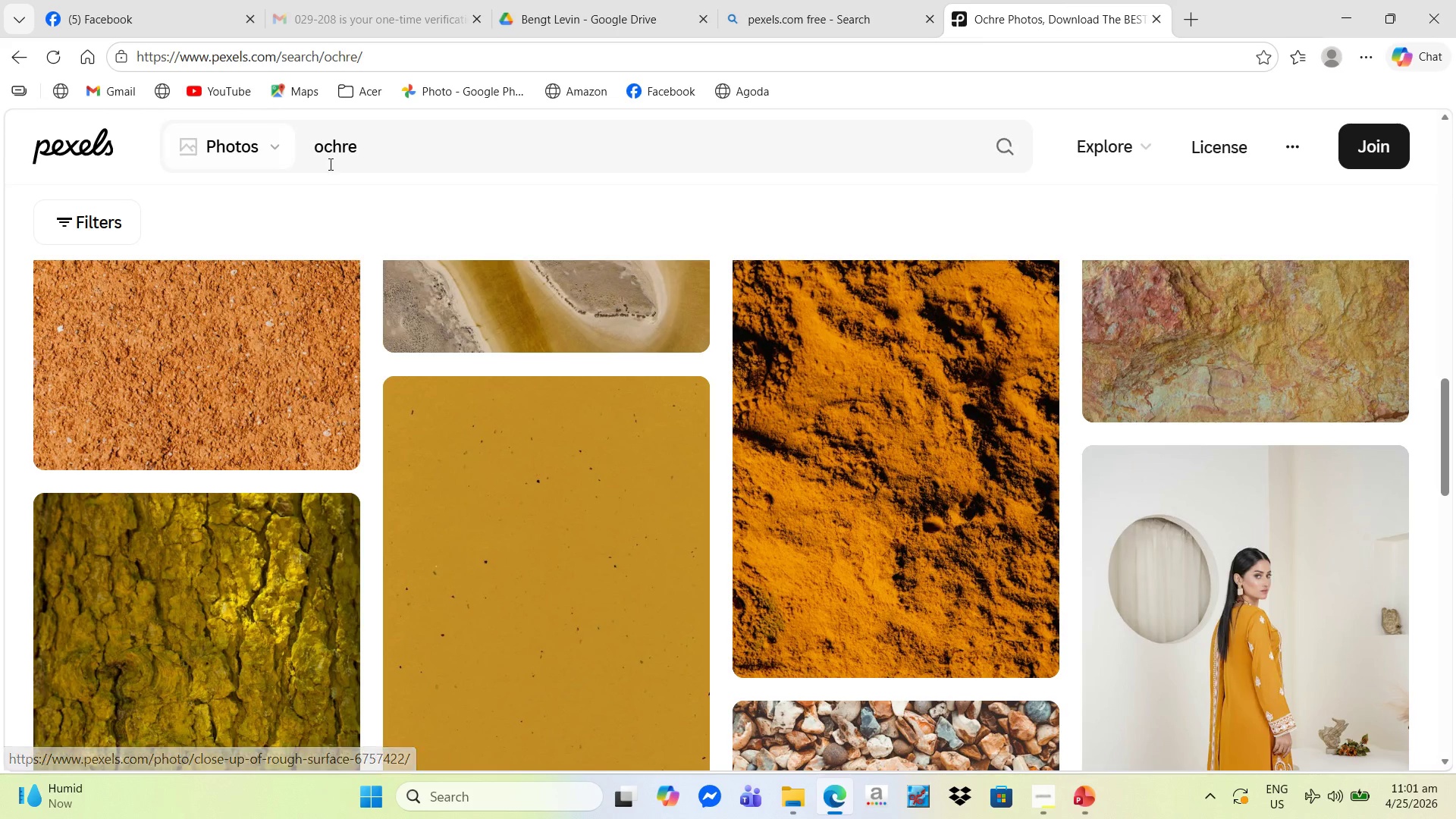 
left_click_drag(start_coordinate=[378, 157], to_coordinate=[279, 137])
 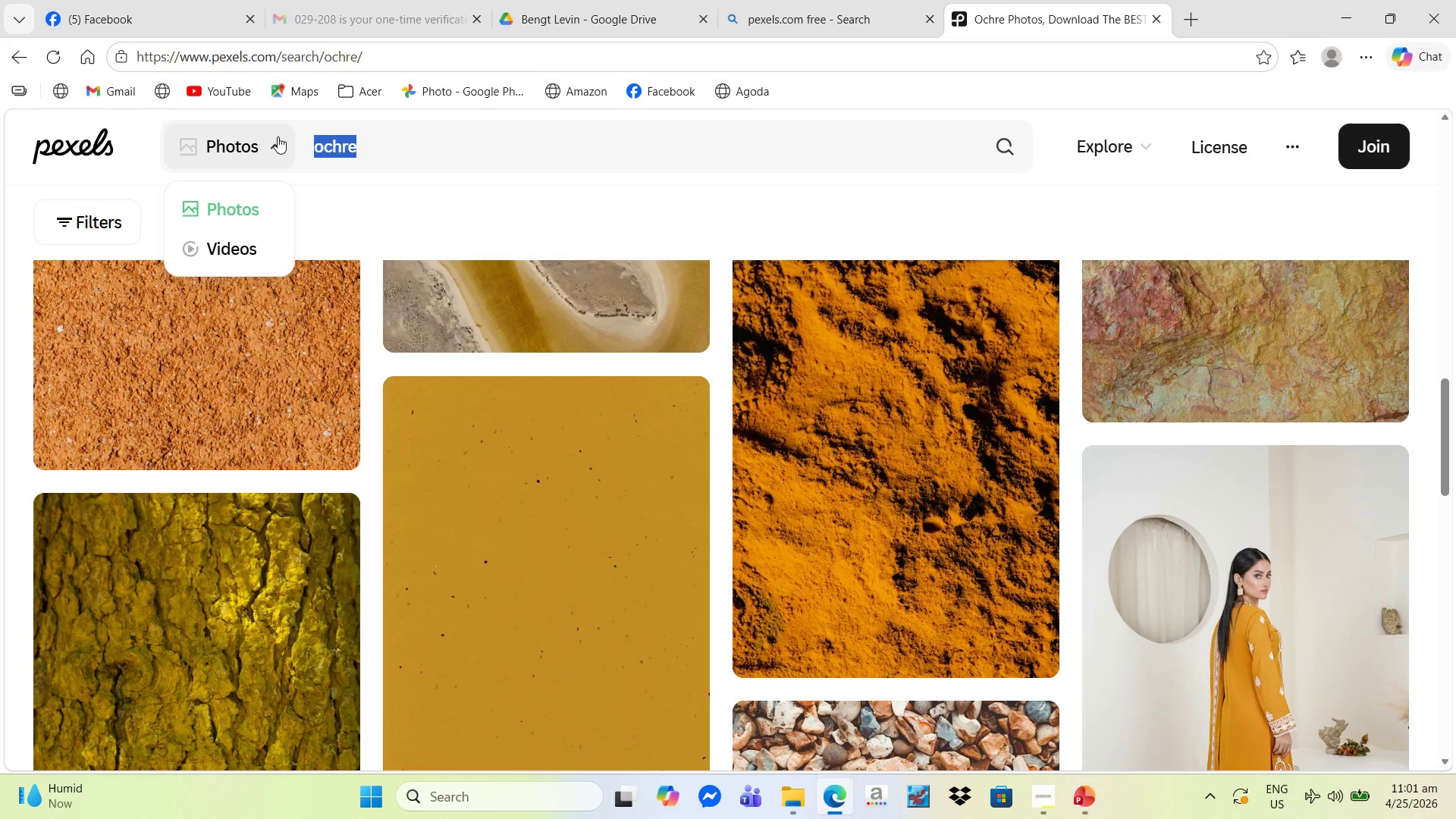 
type(nature and art)
 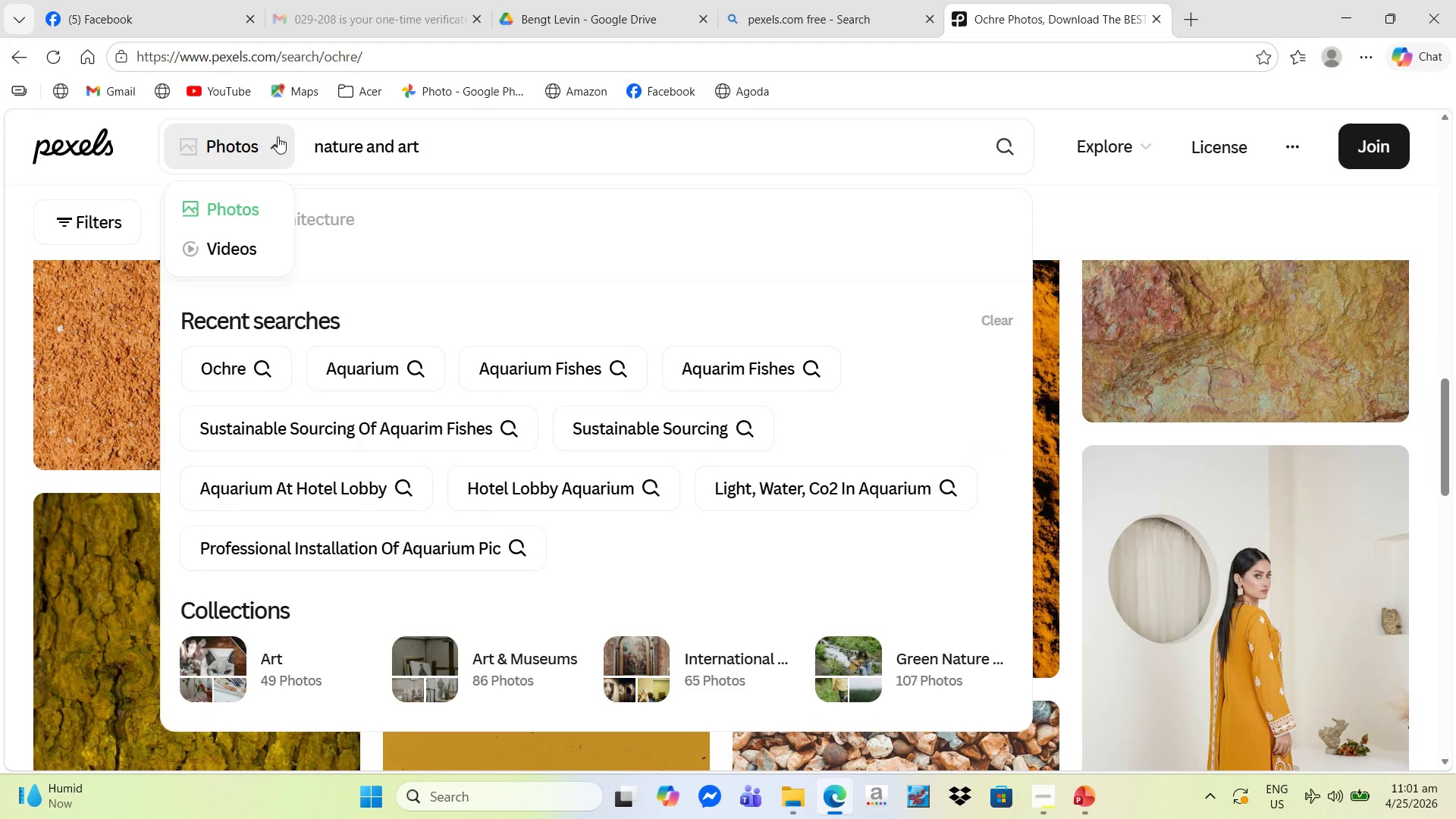 
key(Enter)
 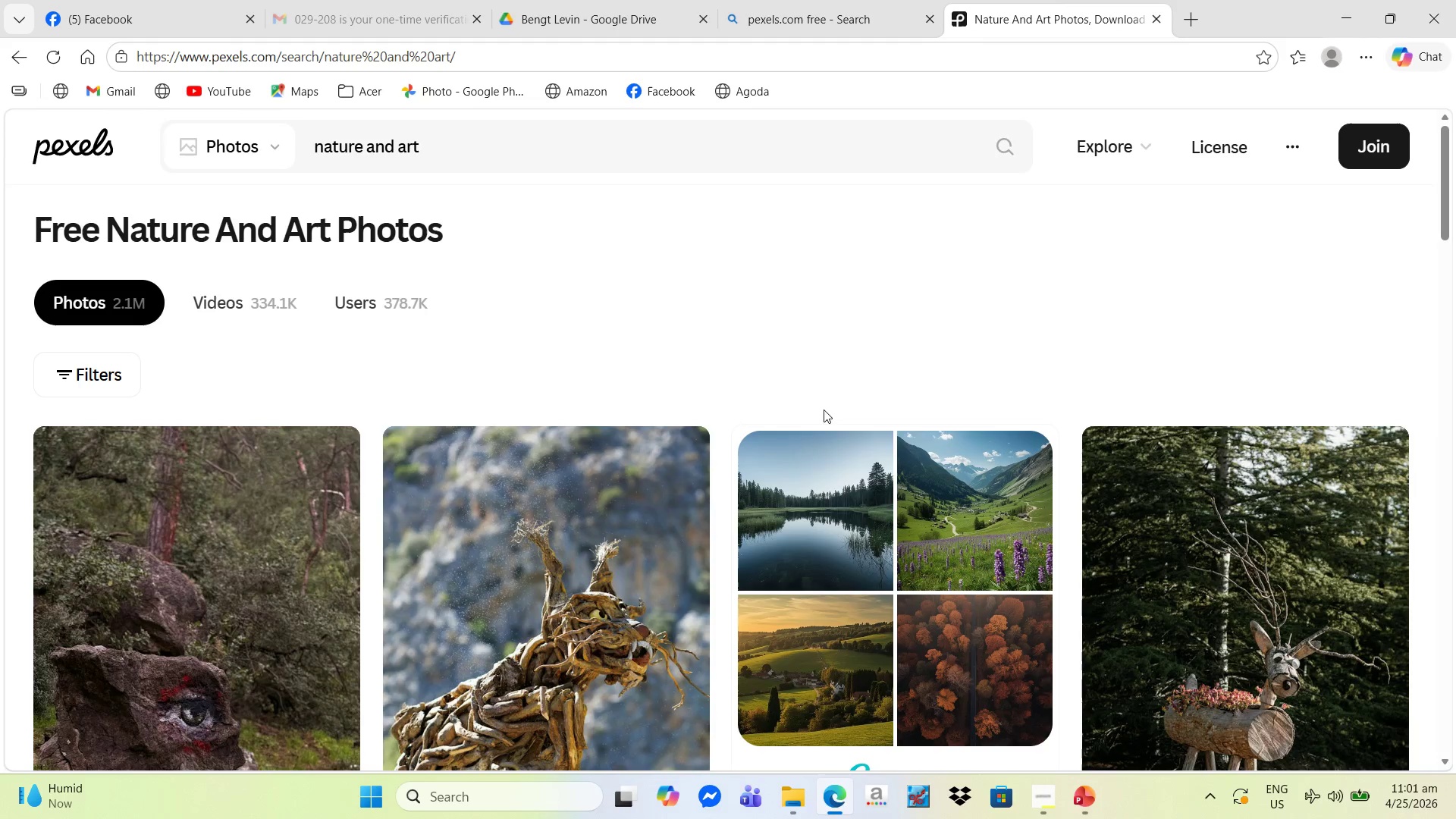 
scroll: coordinate [1070, 448], scroll_direction: down, amount: 16.0
 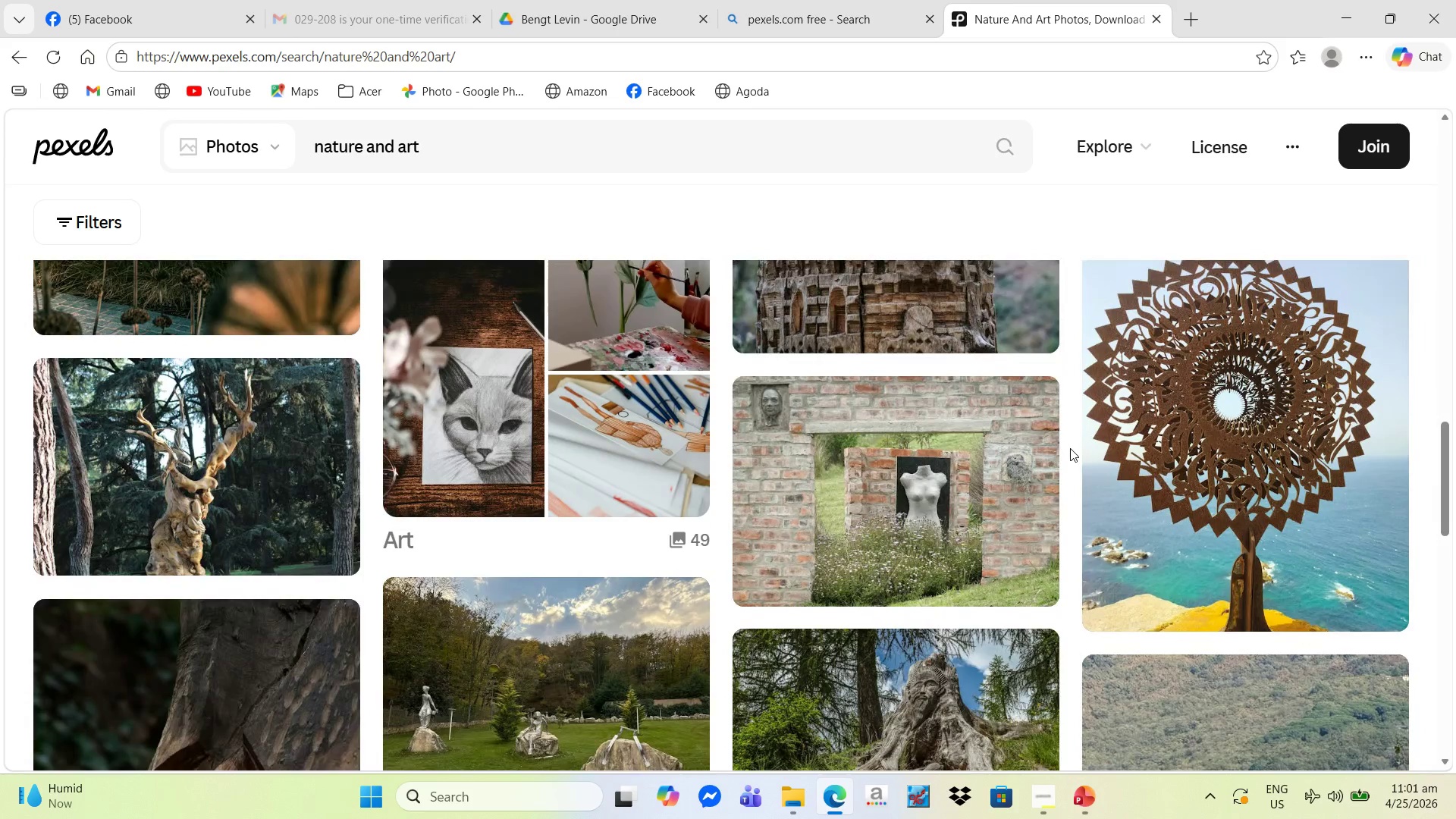 
scroll: coordinate [1070, 448], scroll_direction: up, amount: 1.0
 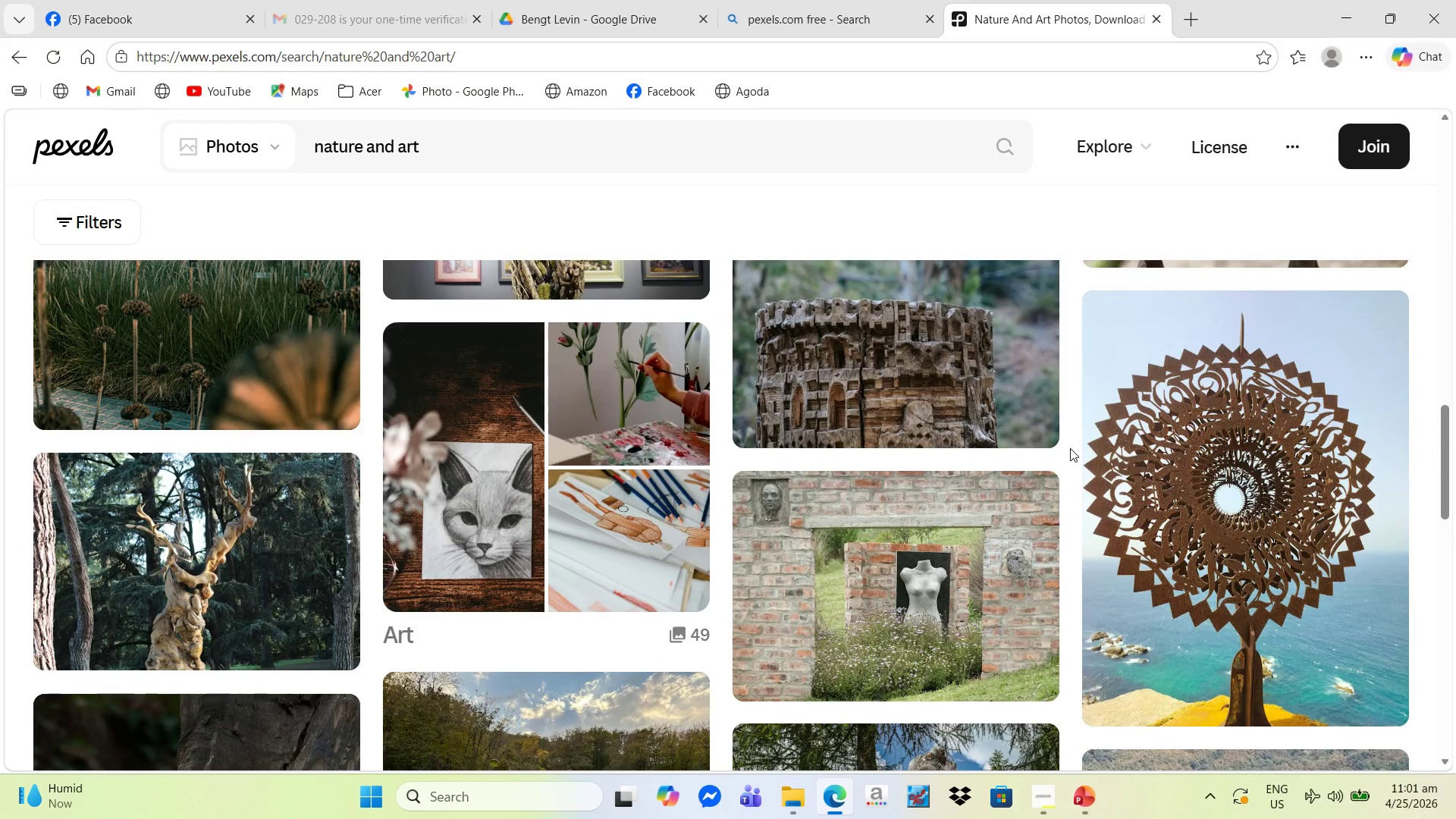 
scroll: coordinate [738, 554], scroll_direction: down, amount: 10.0
 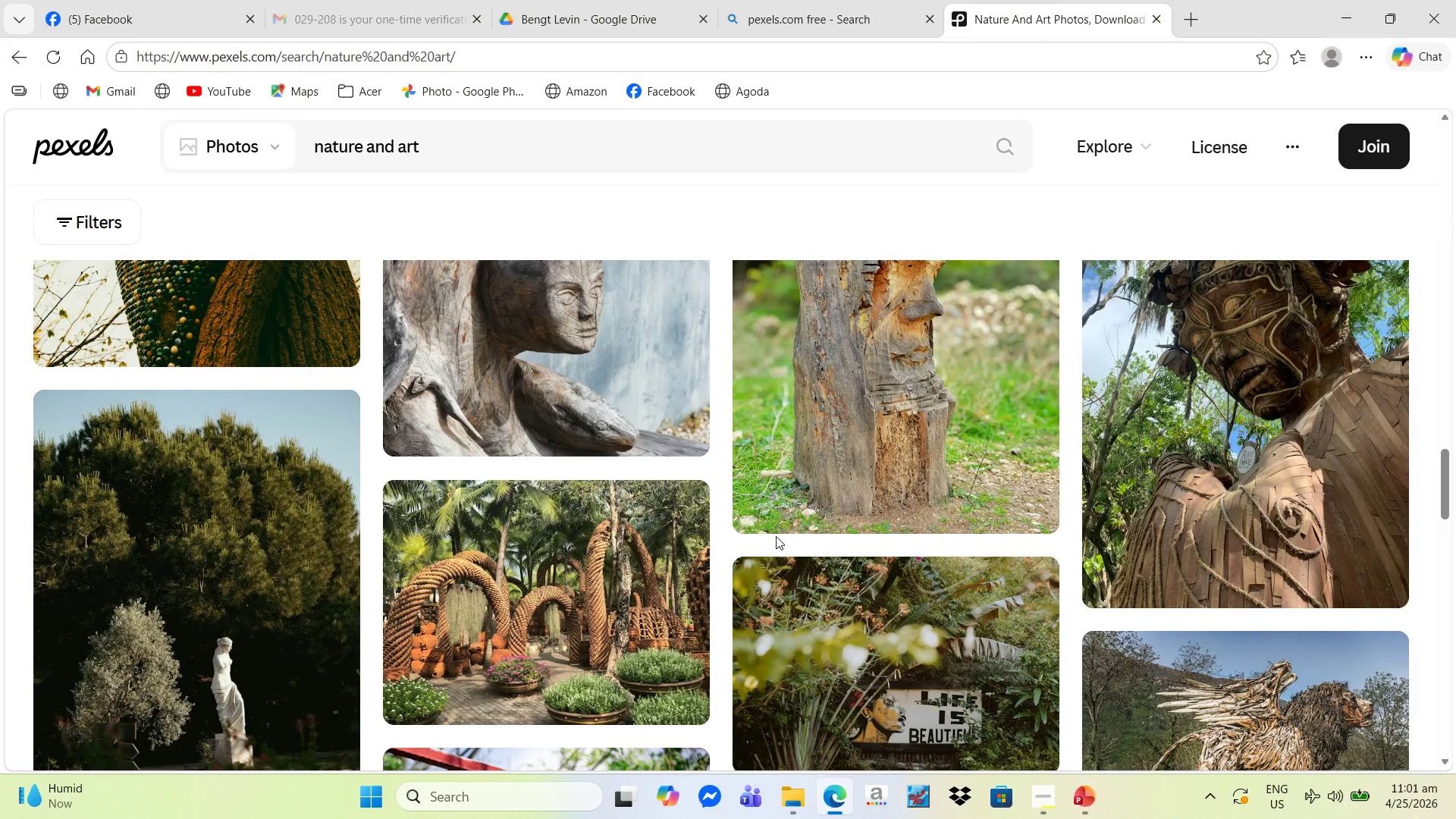 
scroll: coordinate [643, 548], scroll_direction: down, amount: 15.0
 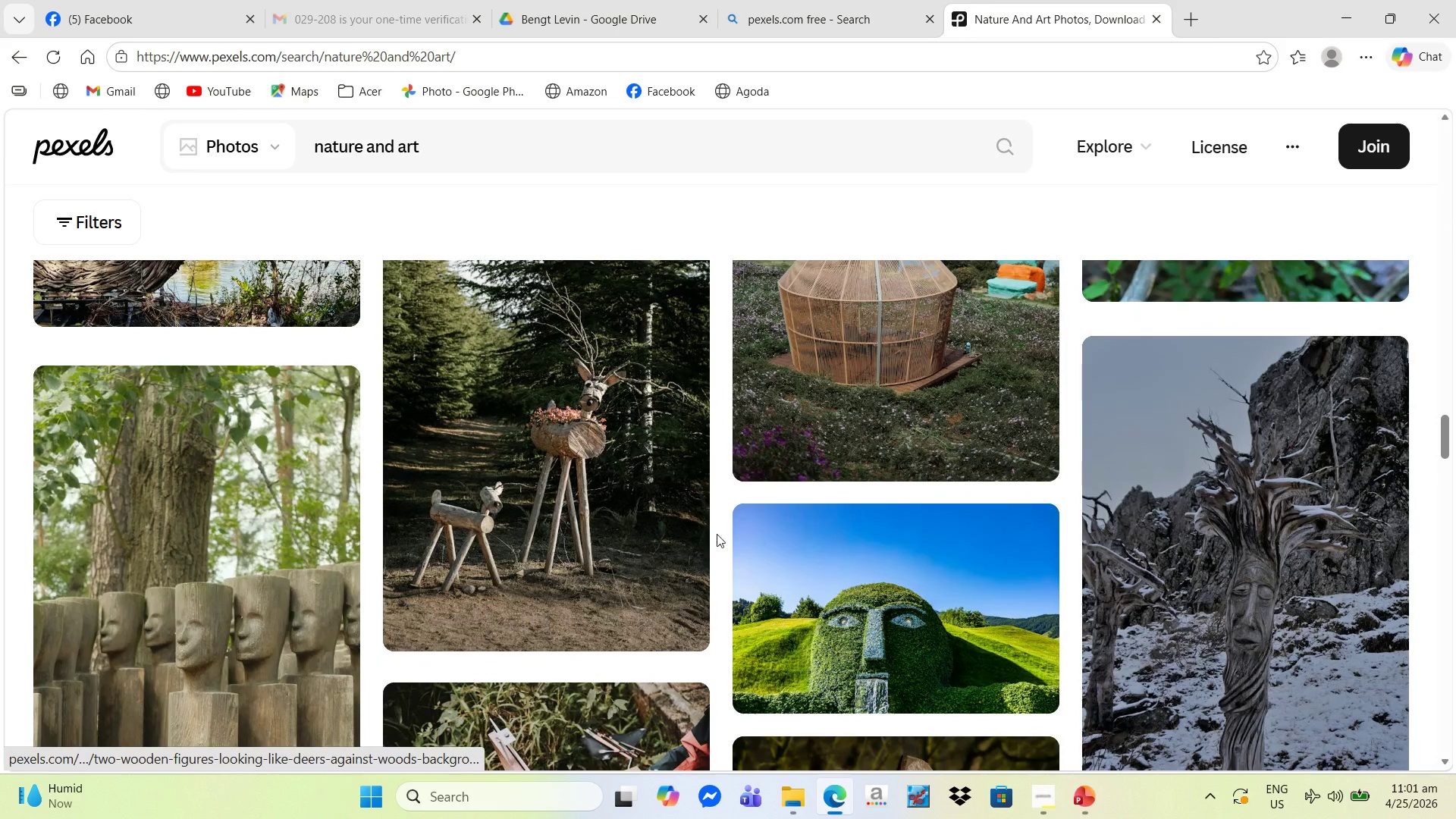 
scroll: coordinate [718, 533], scroll_direction: down, amount: 3.0
 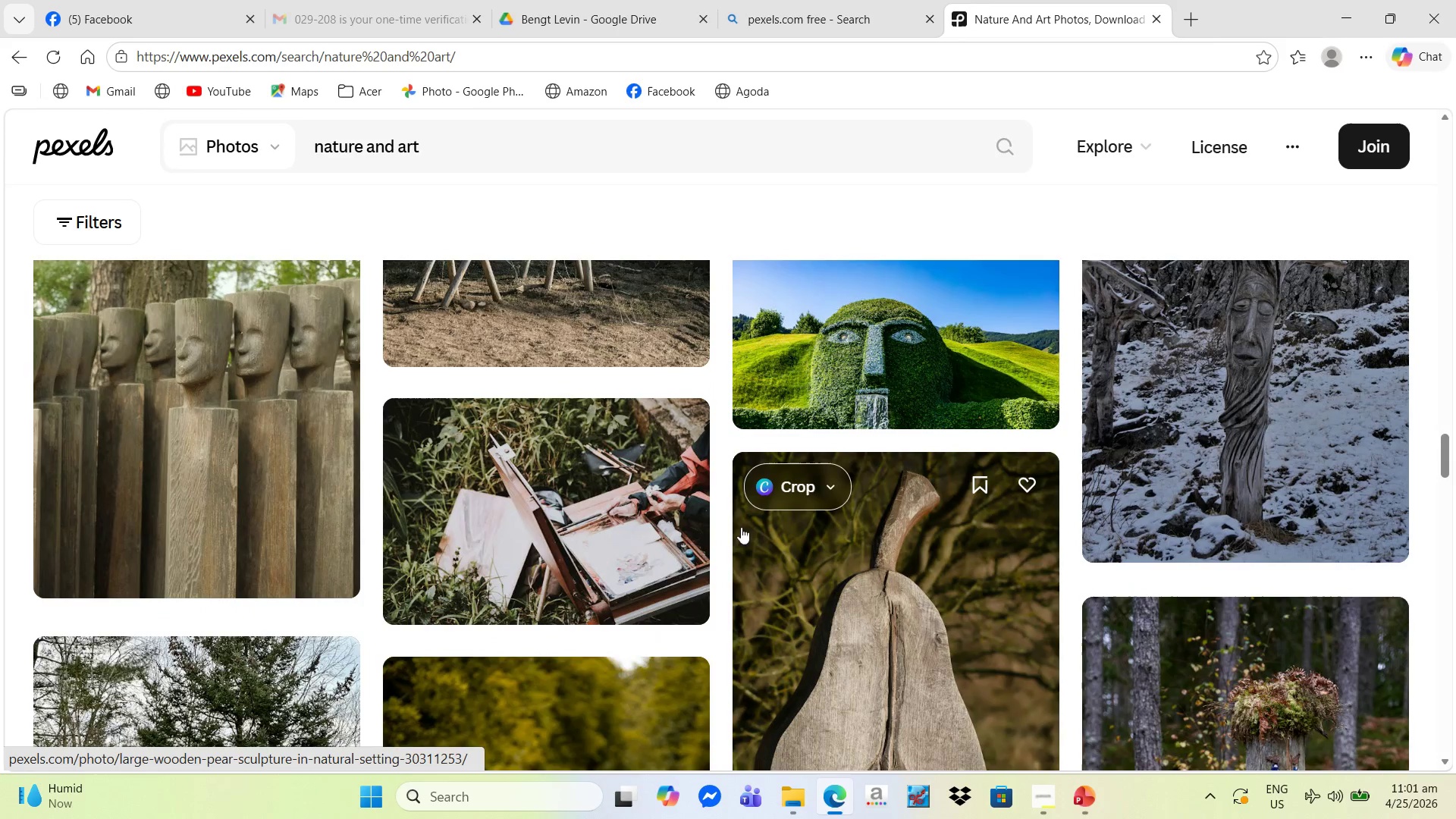 
hold_key(key=AltLeft, duration=0.69)
 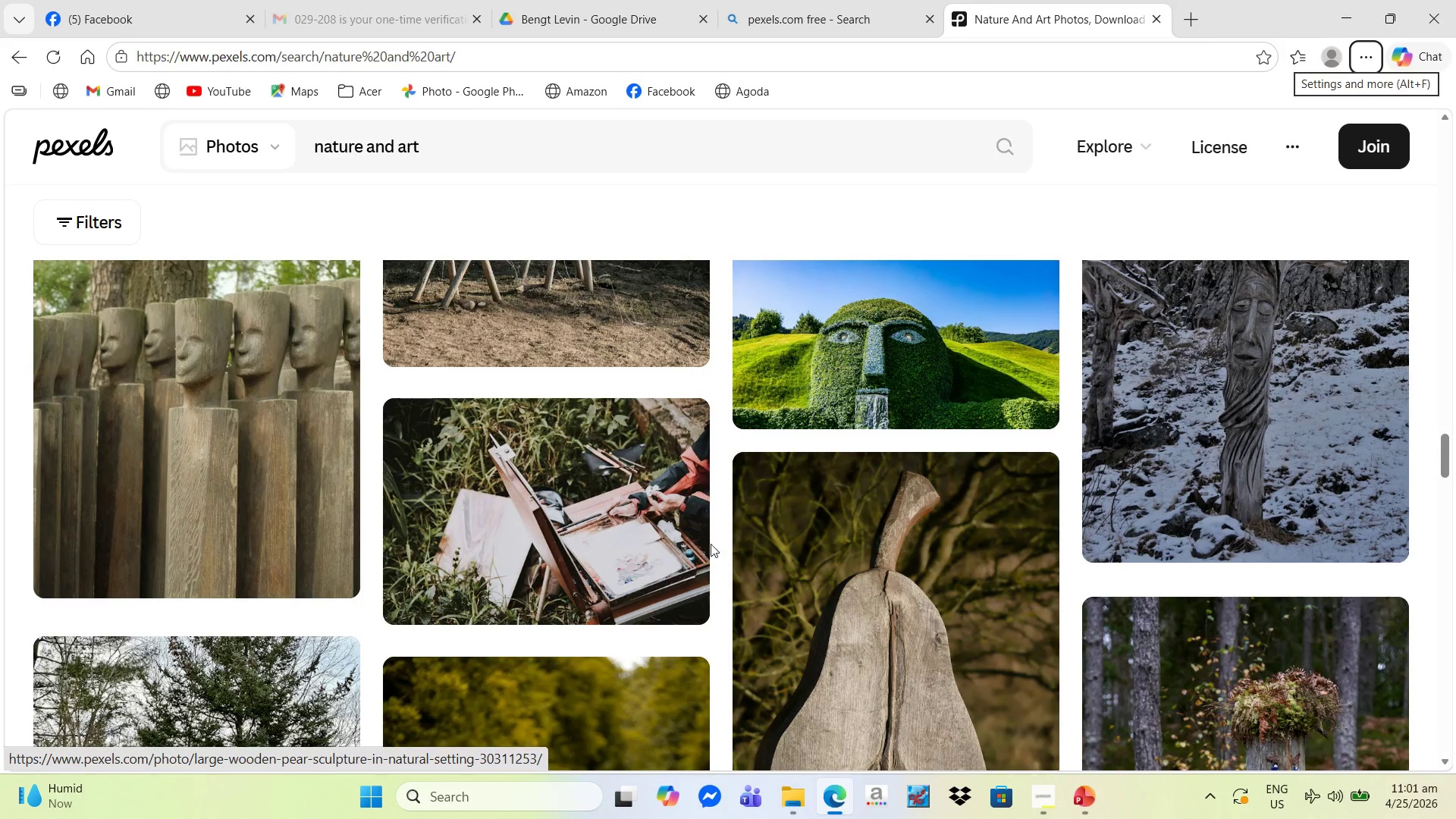 
key(Alt+Tab)
 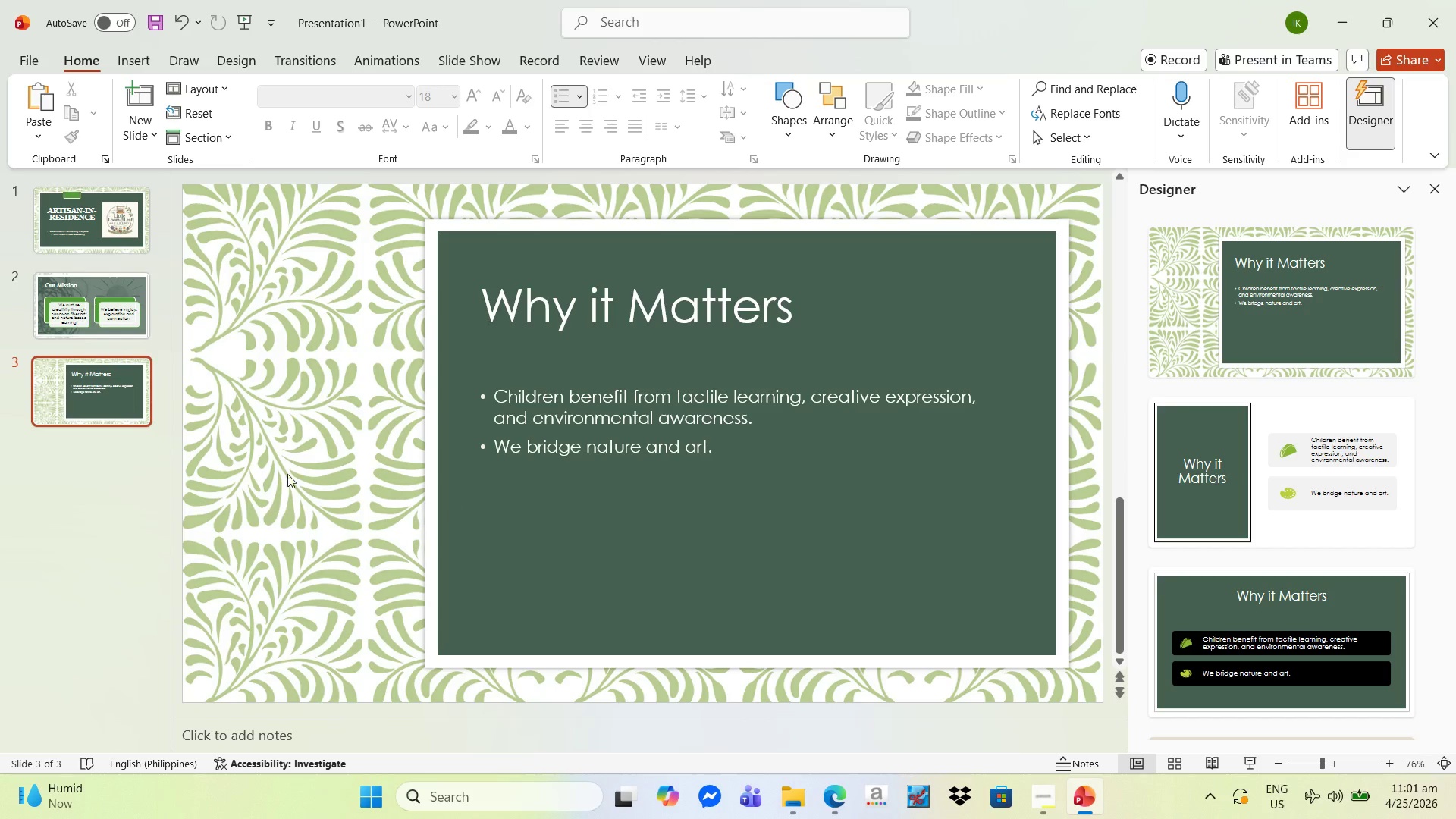 
left_click([65, 214])
 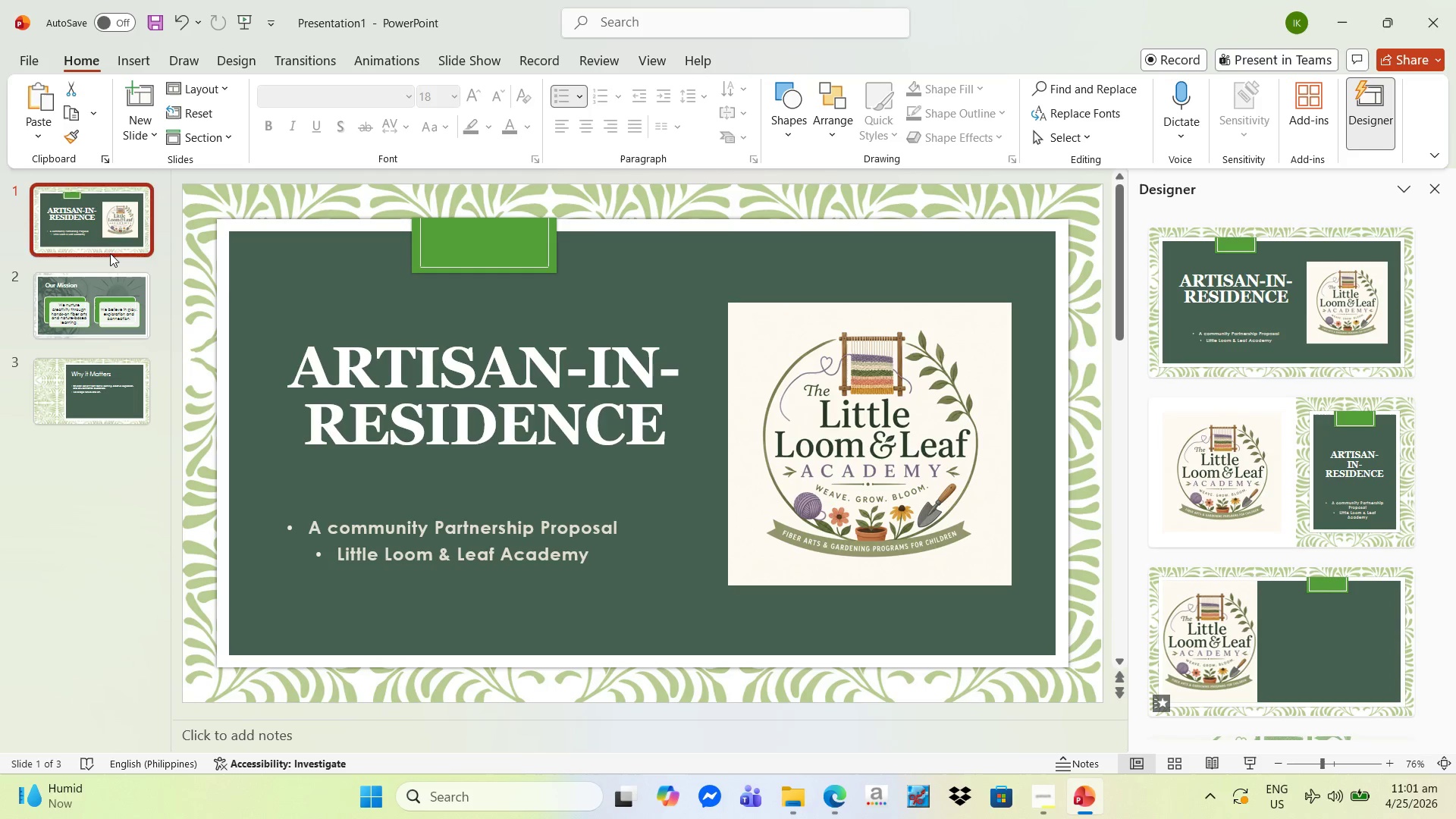 
key(Alt+Tab)
 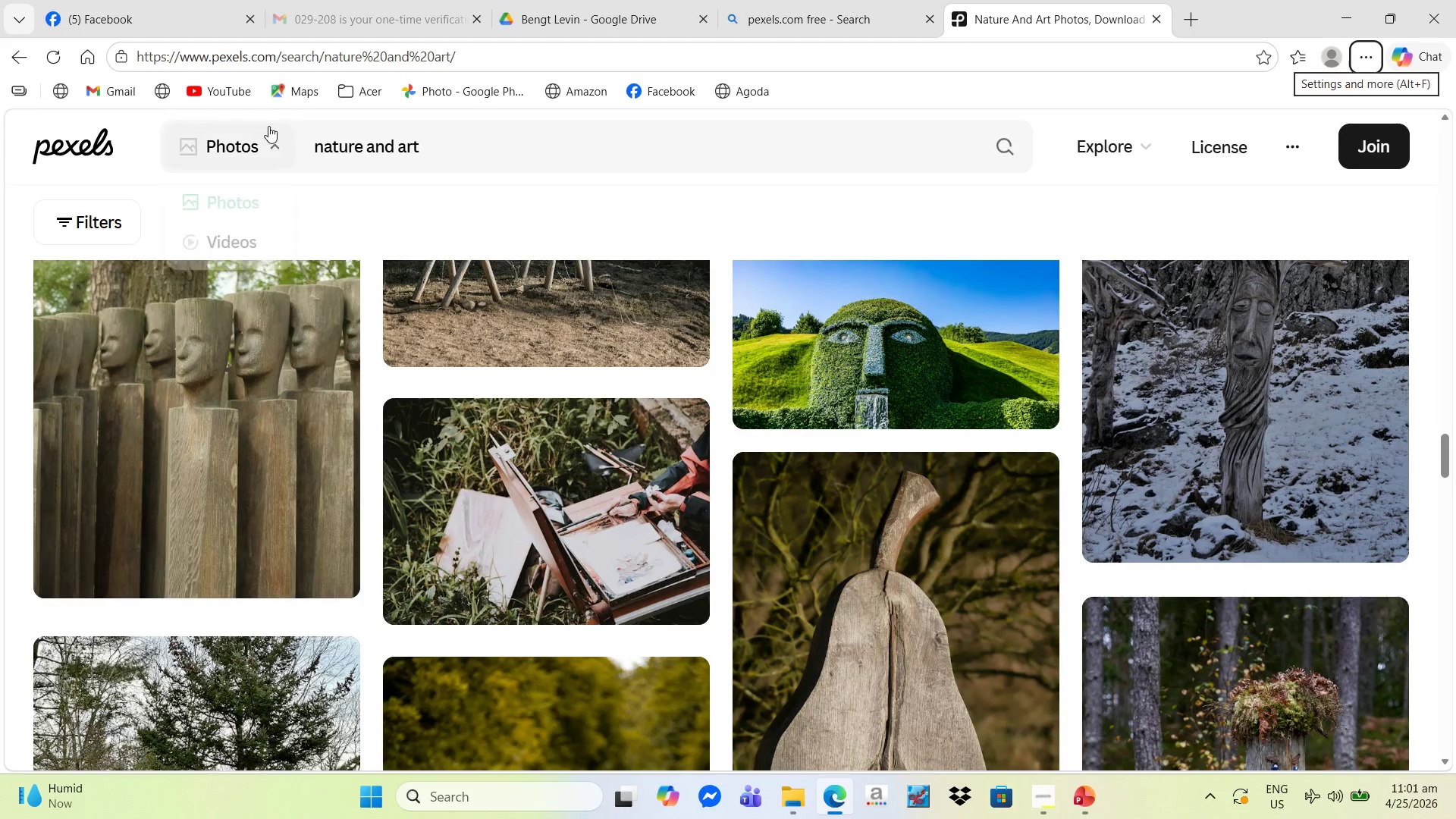 
left_click([441, 155])
 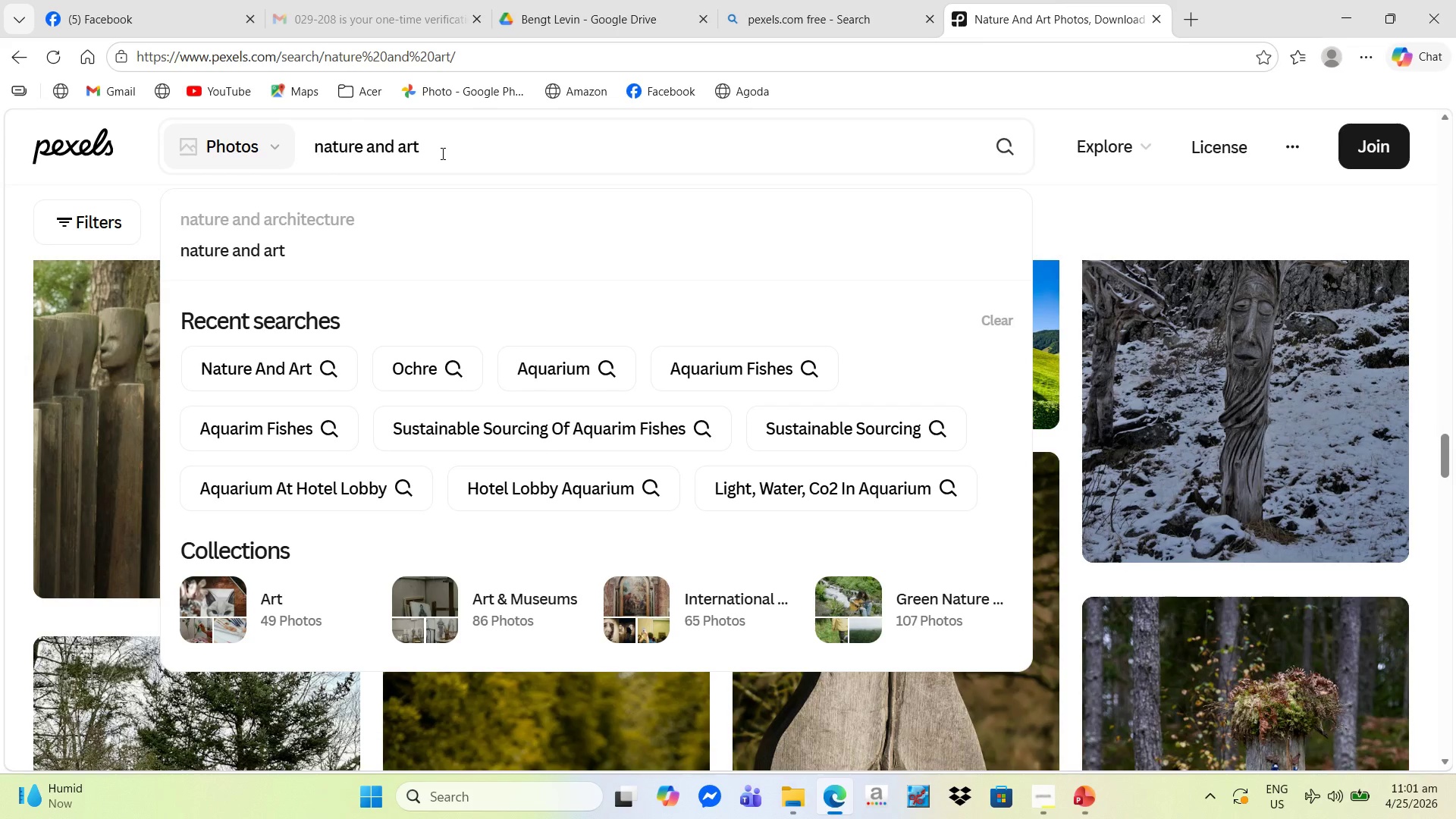 
key(Backspace)
key(Backspace)
key(Backspace)
key(Backspace)
type( weaving)
 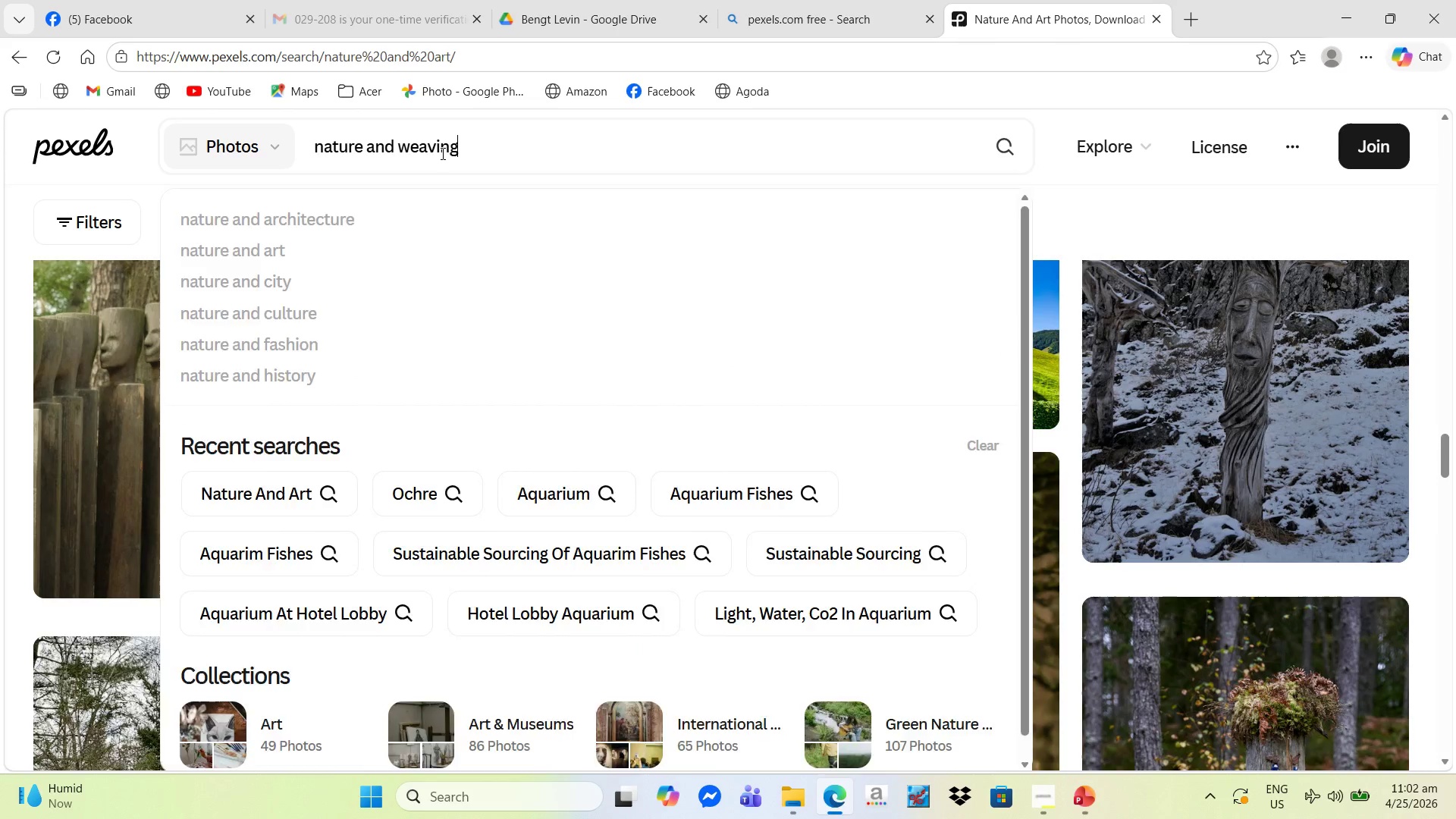 
key(Enter)
 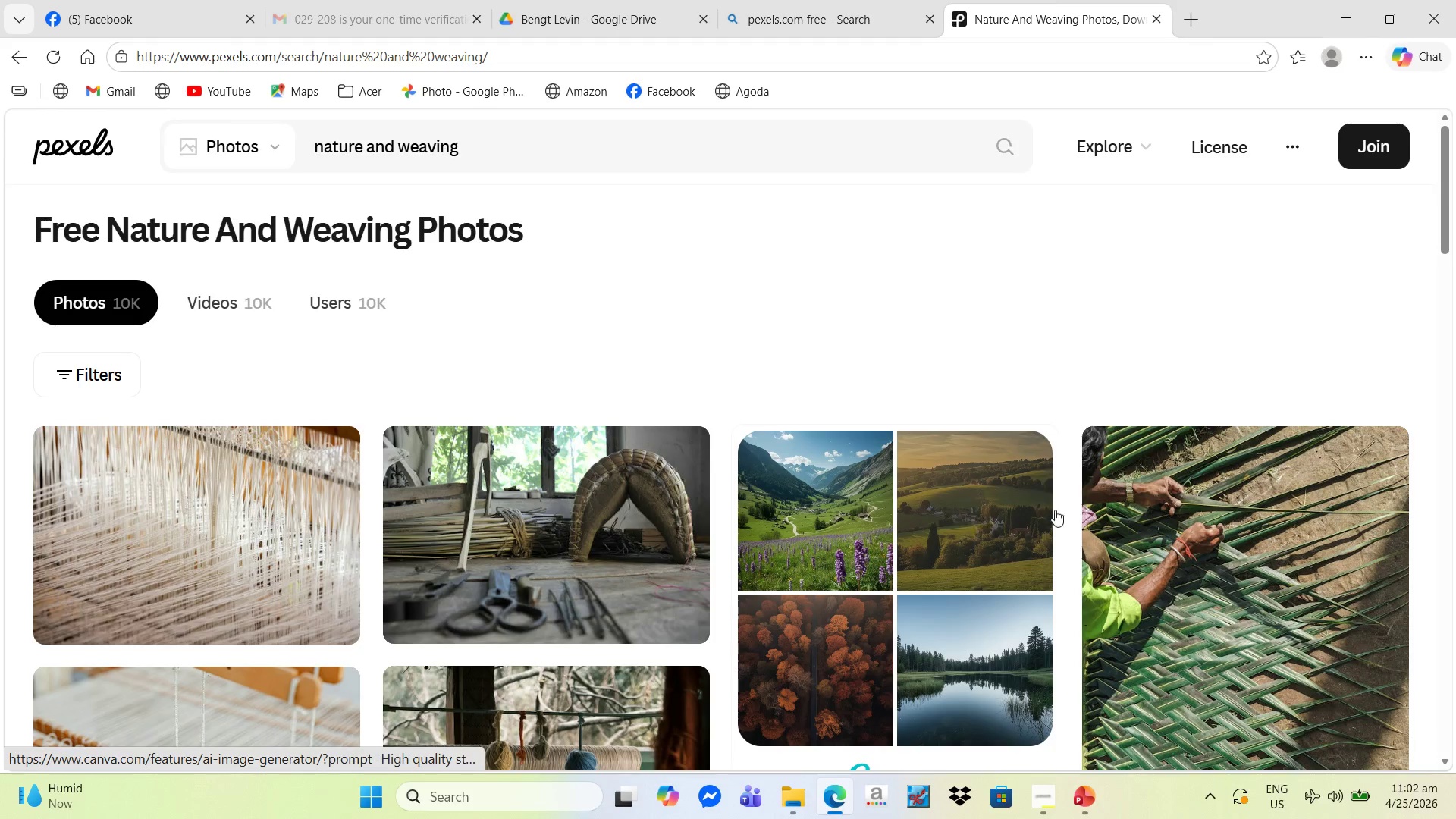 
wait(5.31)
 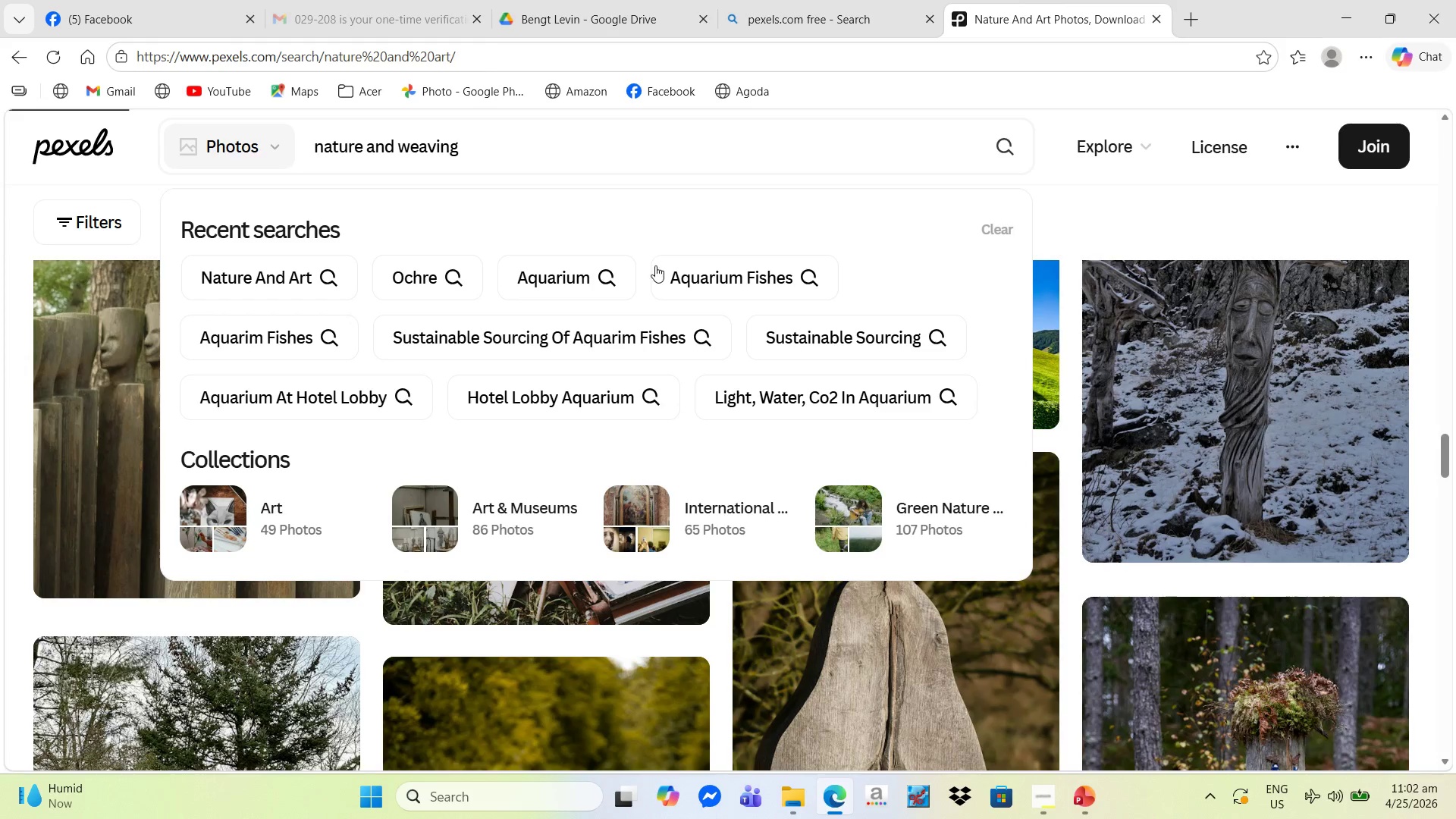 
scroll: coordinate [1314, 566], scroll_direction: down, amount: 5.0
 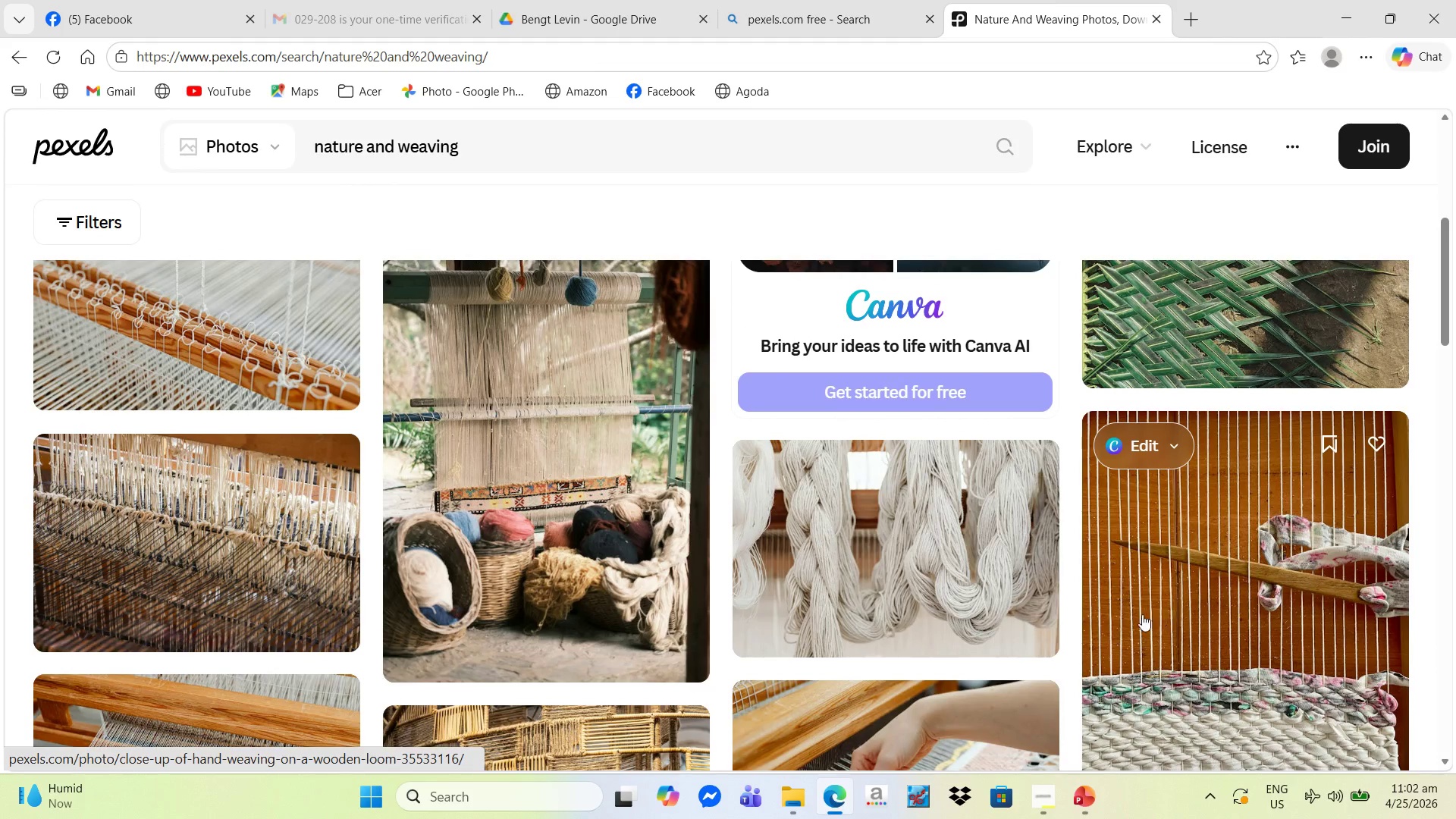 
scroll: coordinate [1156, 613], scroll_direction: up, amount: 1.0
 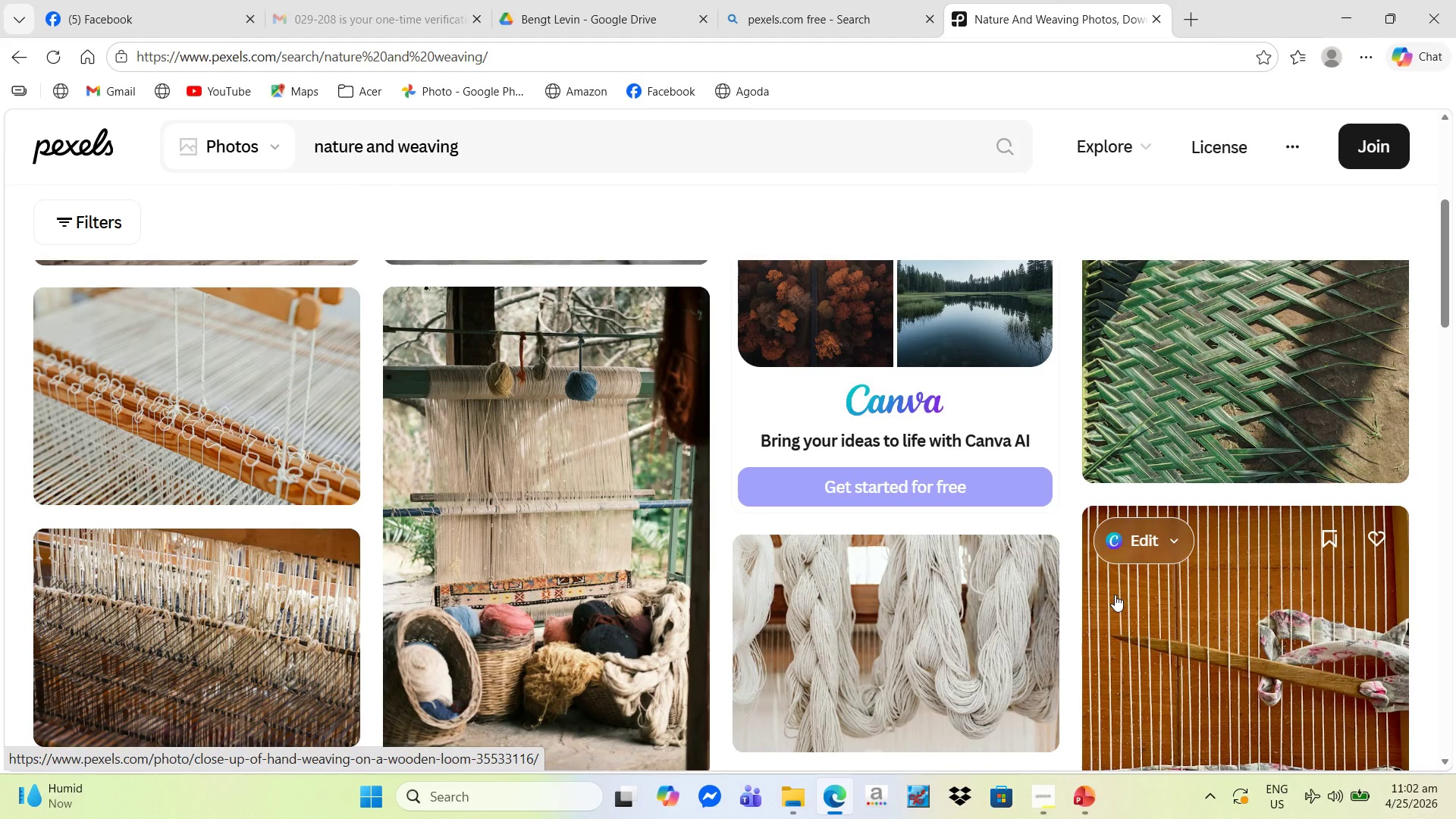 
scroll: coordinate [862, 548], scroll_direction: down, amount: 5.0
 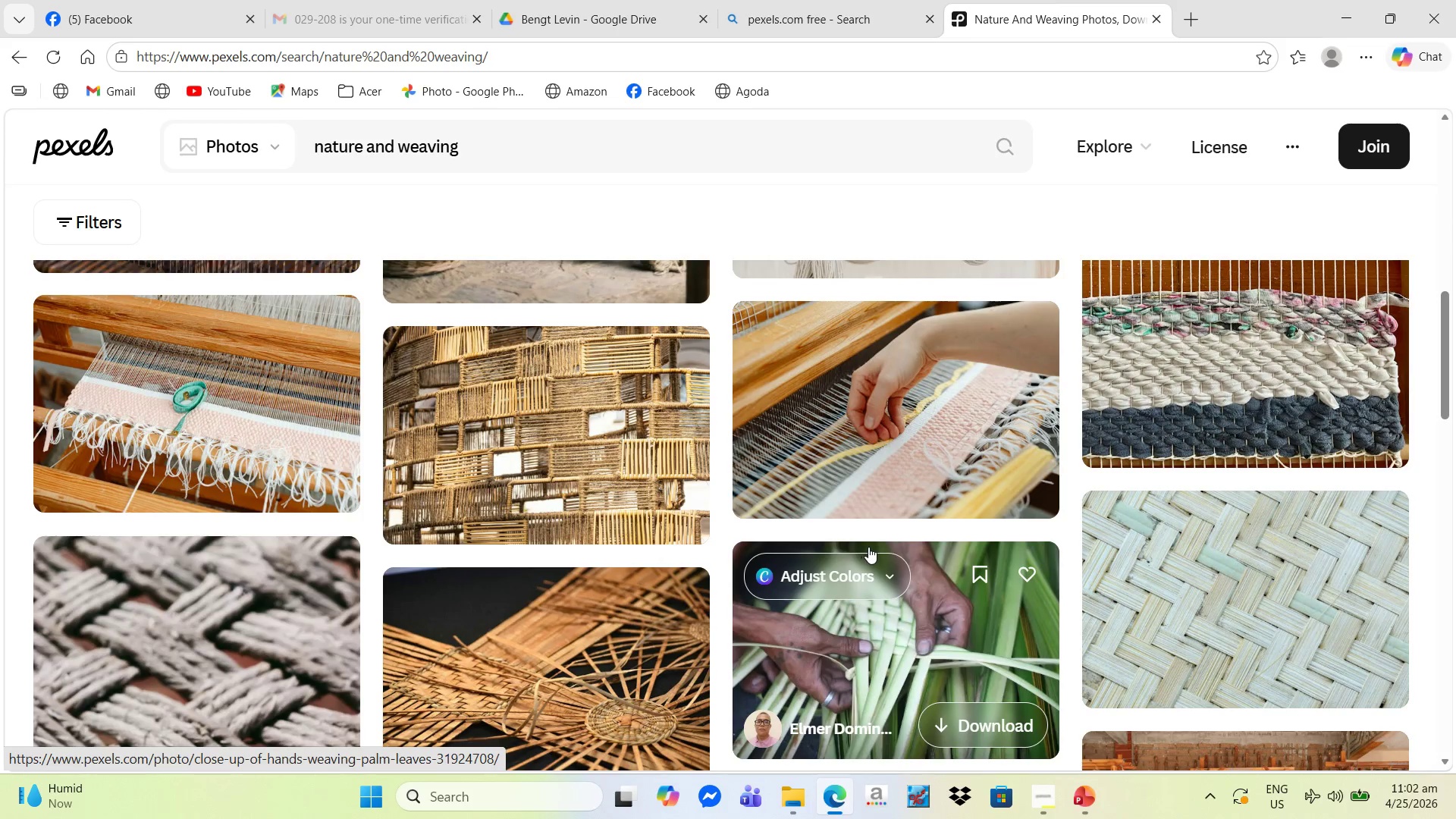 
scroll: coordinate [867, 539], scroll_direction: up, amount: 8.0
 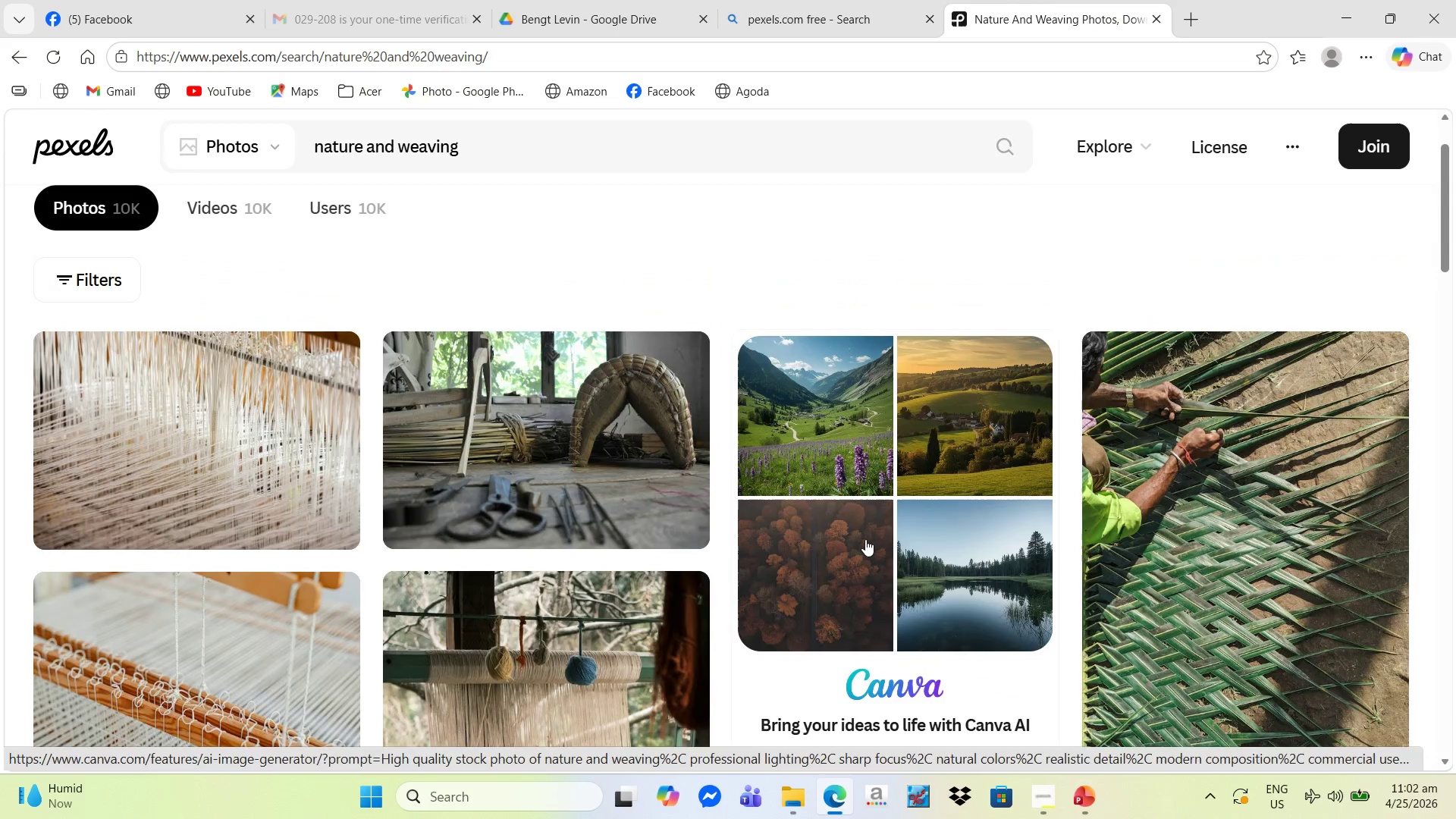 
scroll: coordinate [755, 525], scroll_direction: down, amount: 5.0
 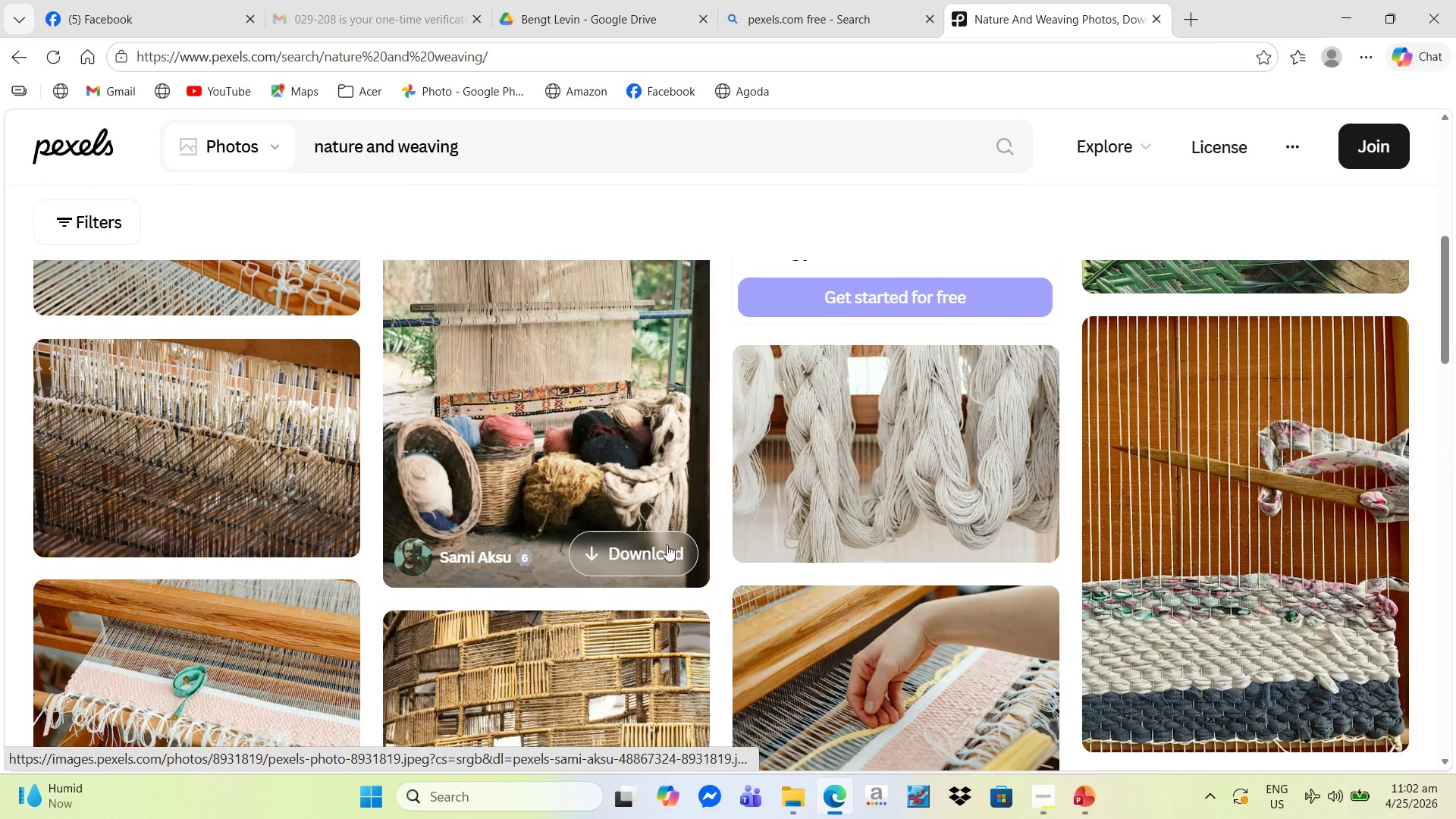 
left_click([662, 547])
 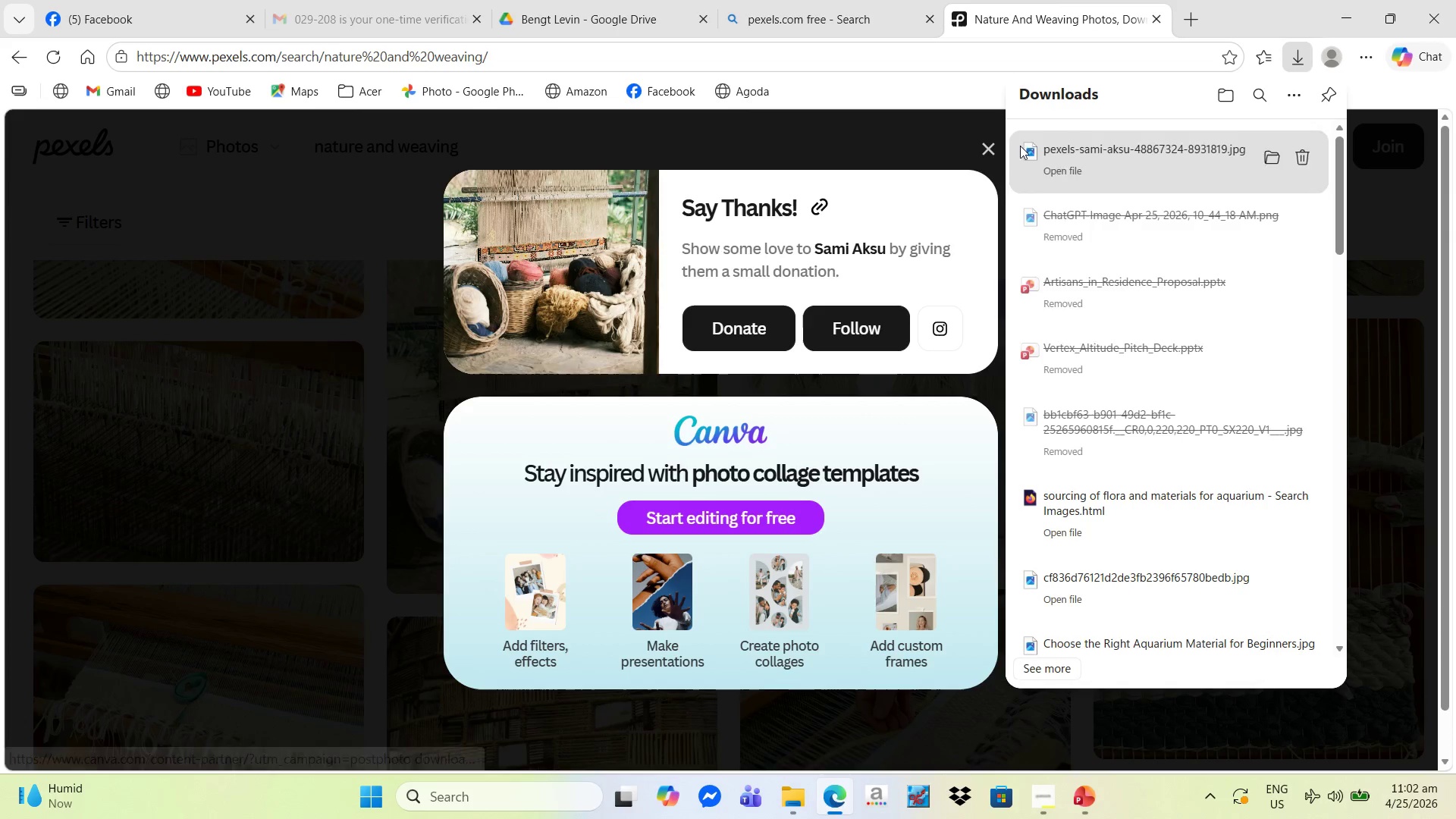 
left_click([993, 156])
 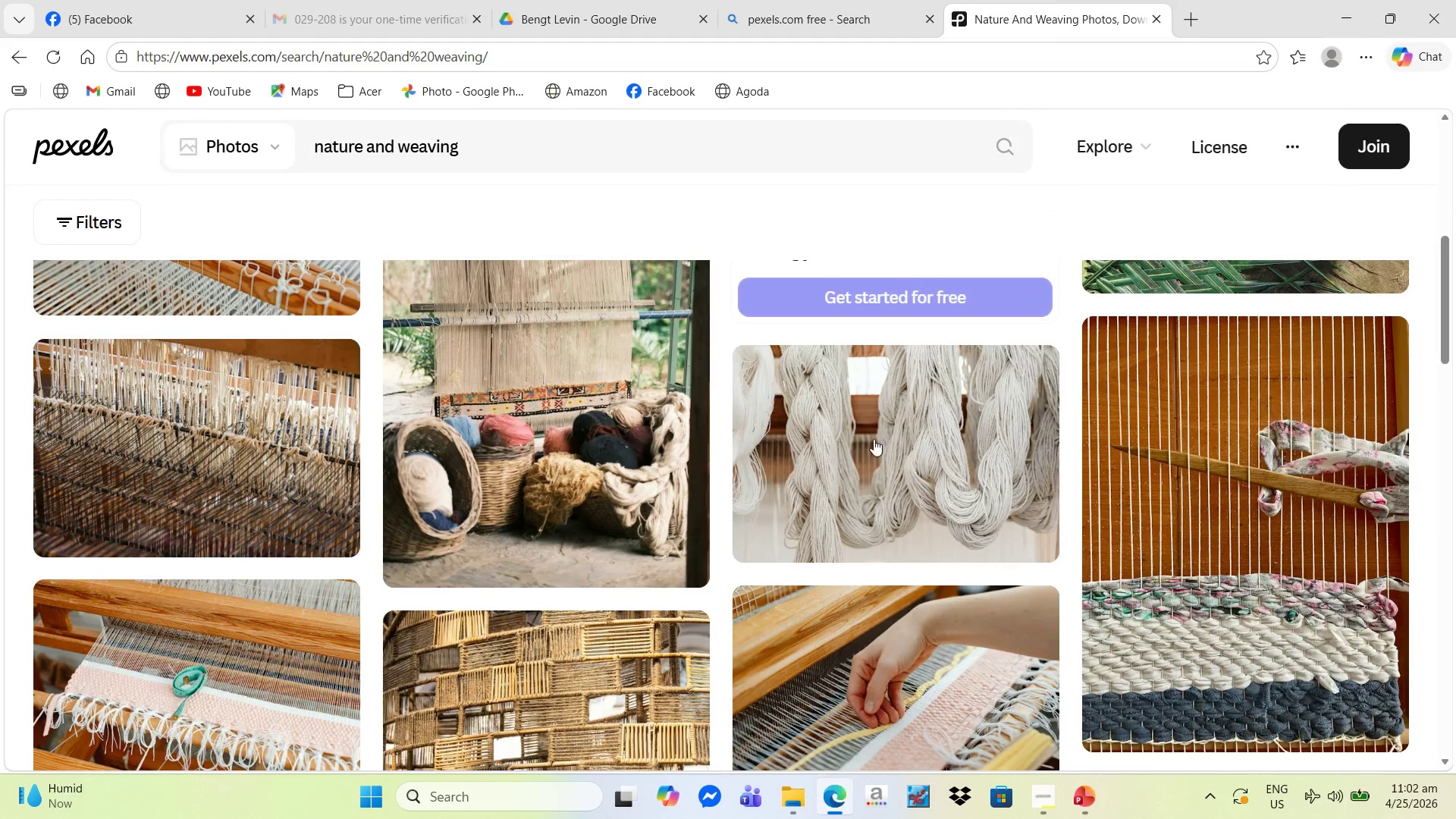 
scroll: coordinate [747, 513], scroll_direction: down, amount: 13.0
 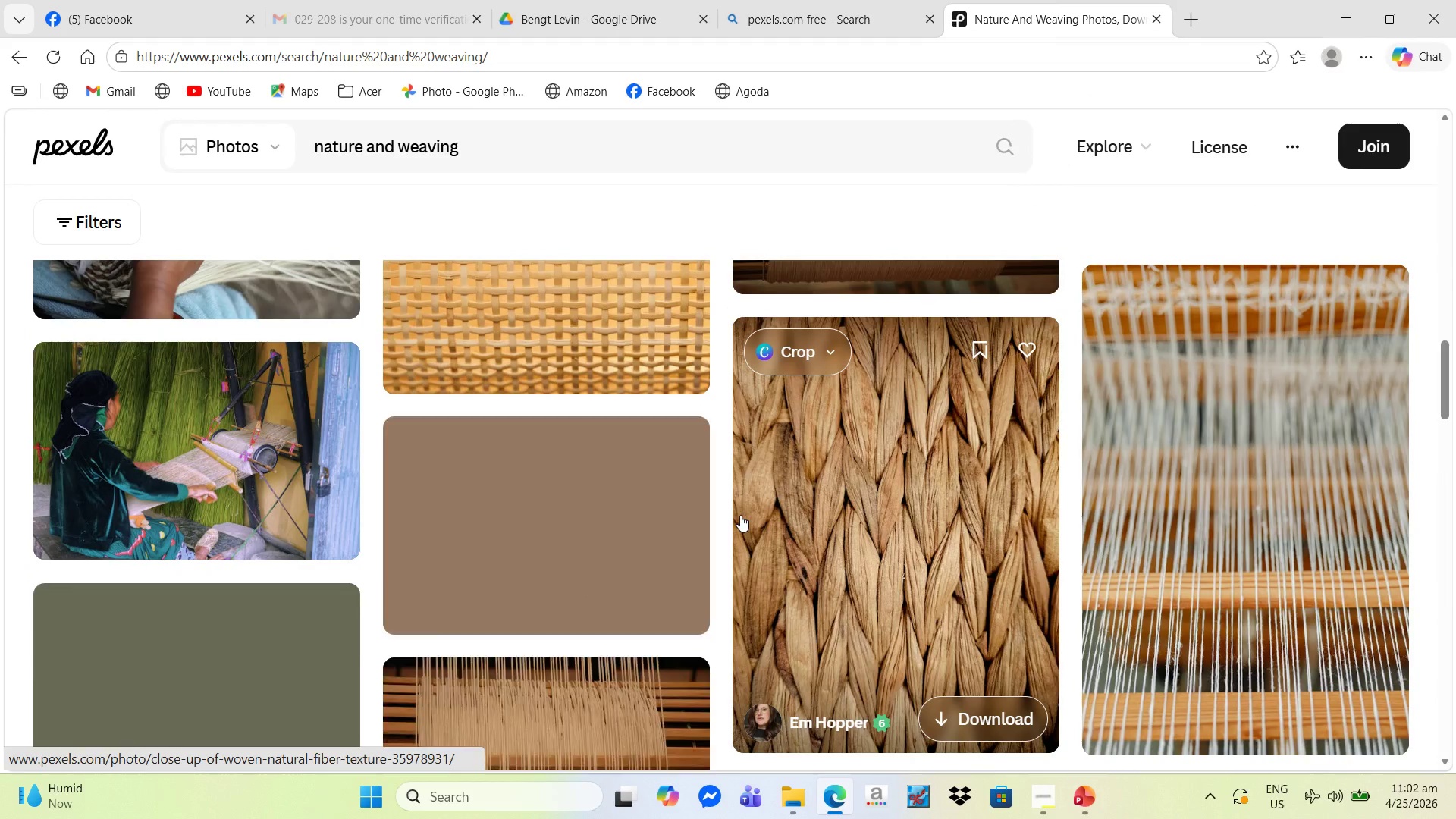 
scroll: coordinate [739, 515], scroll_direction: none, amount: 0.0
 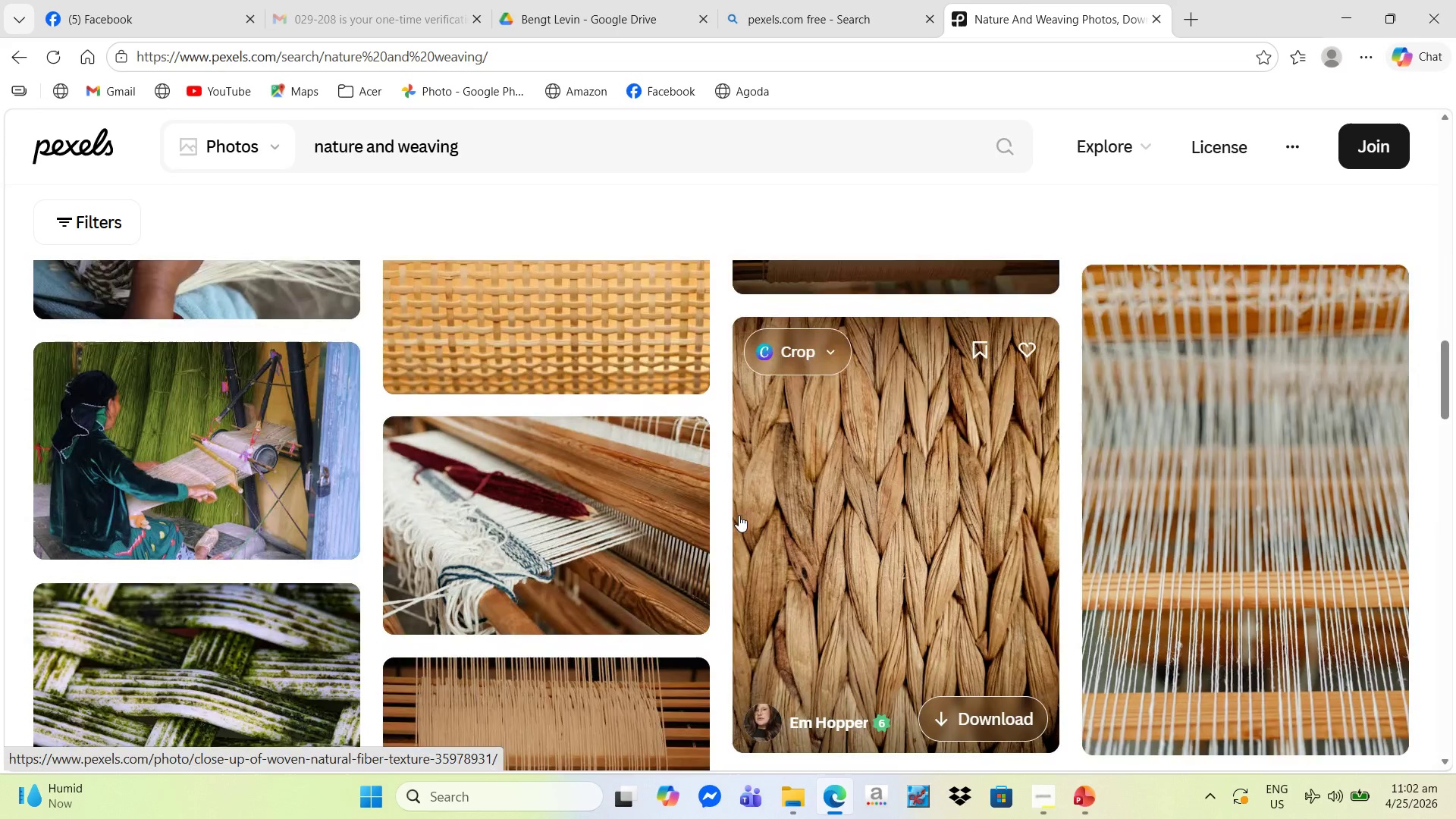 
scroll: coordinate [1128, 582], scroll_direction: down, amount: 25.0
 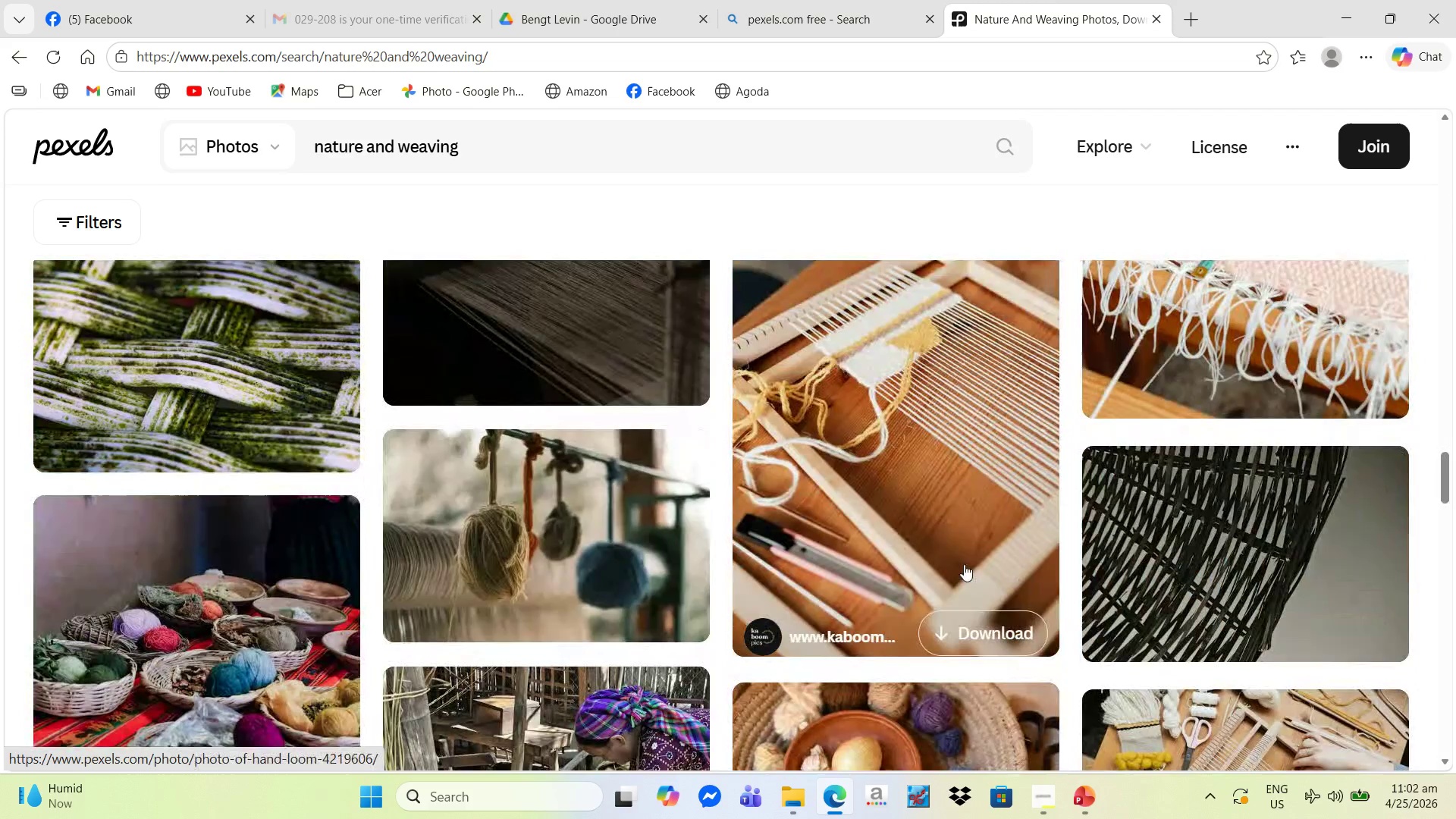 
scroll: coordinate [417, 542], scroll_direction: down, amount: 7.0
 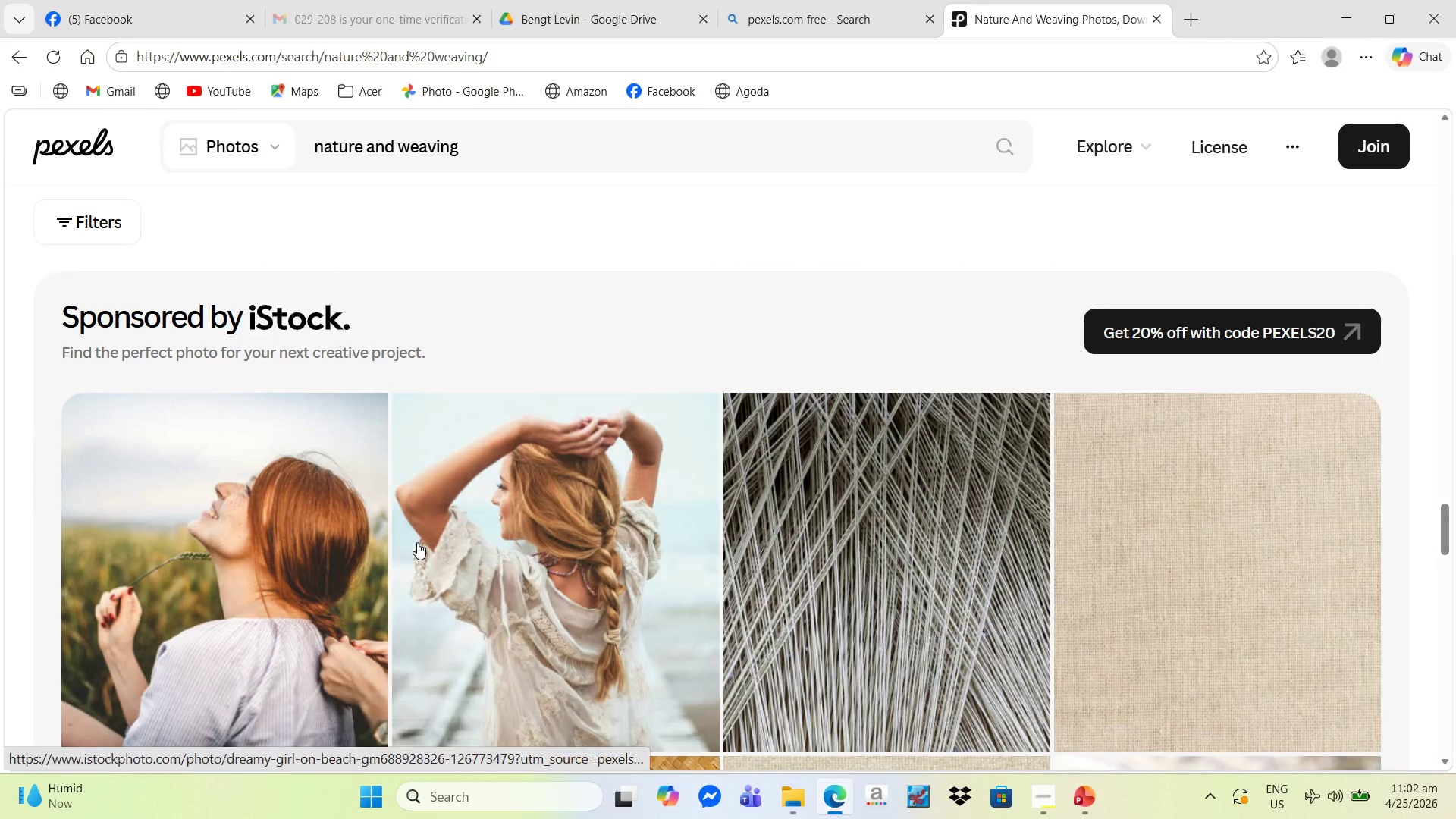 
scroll: coordinate [604, 567], scroll_direction: up, amount: 31.0
 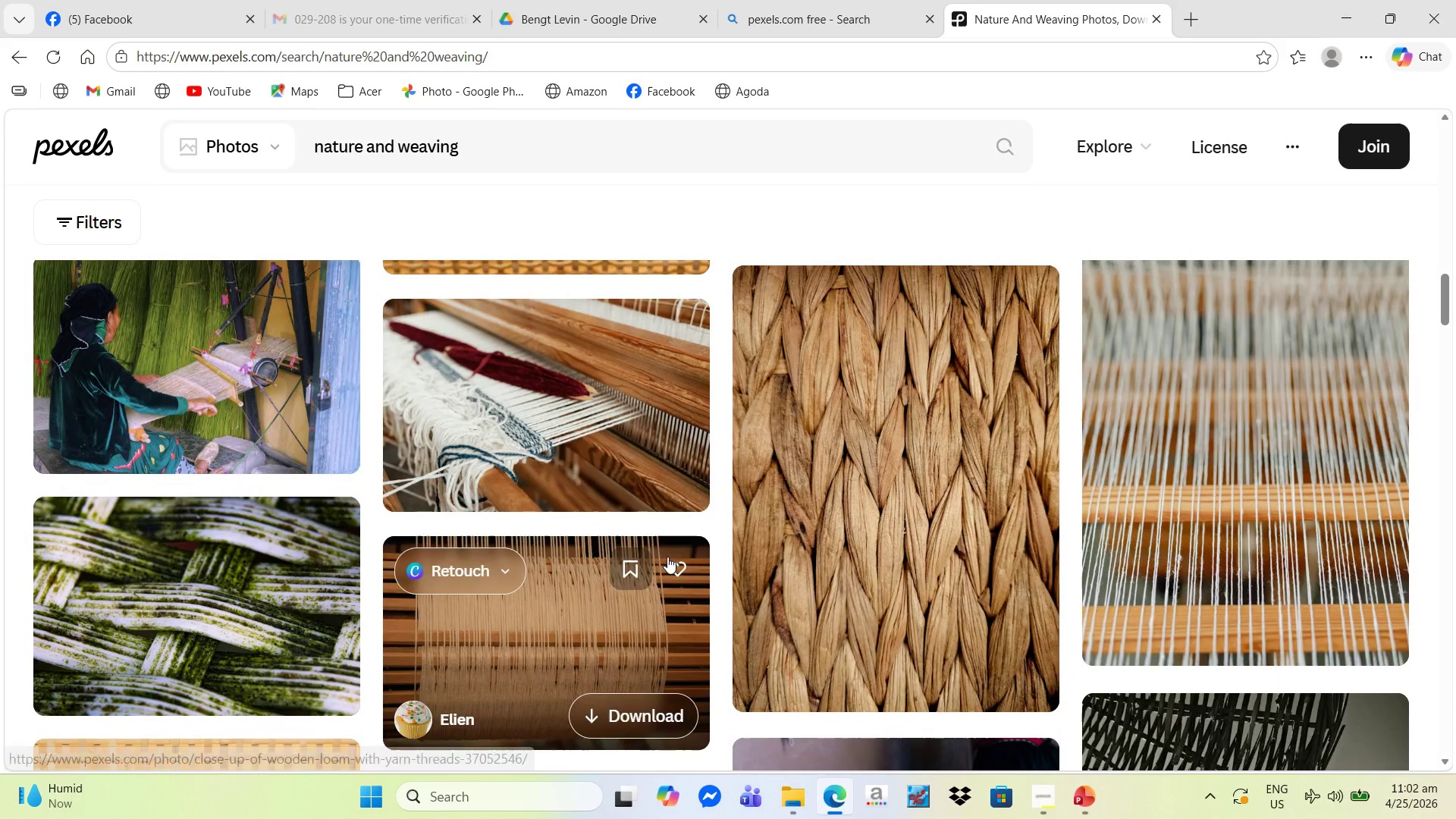 
scroll: coordinate [928, 538], scroll_direction: down, amount: 8.0
 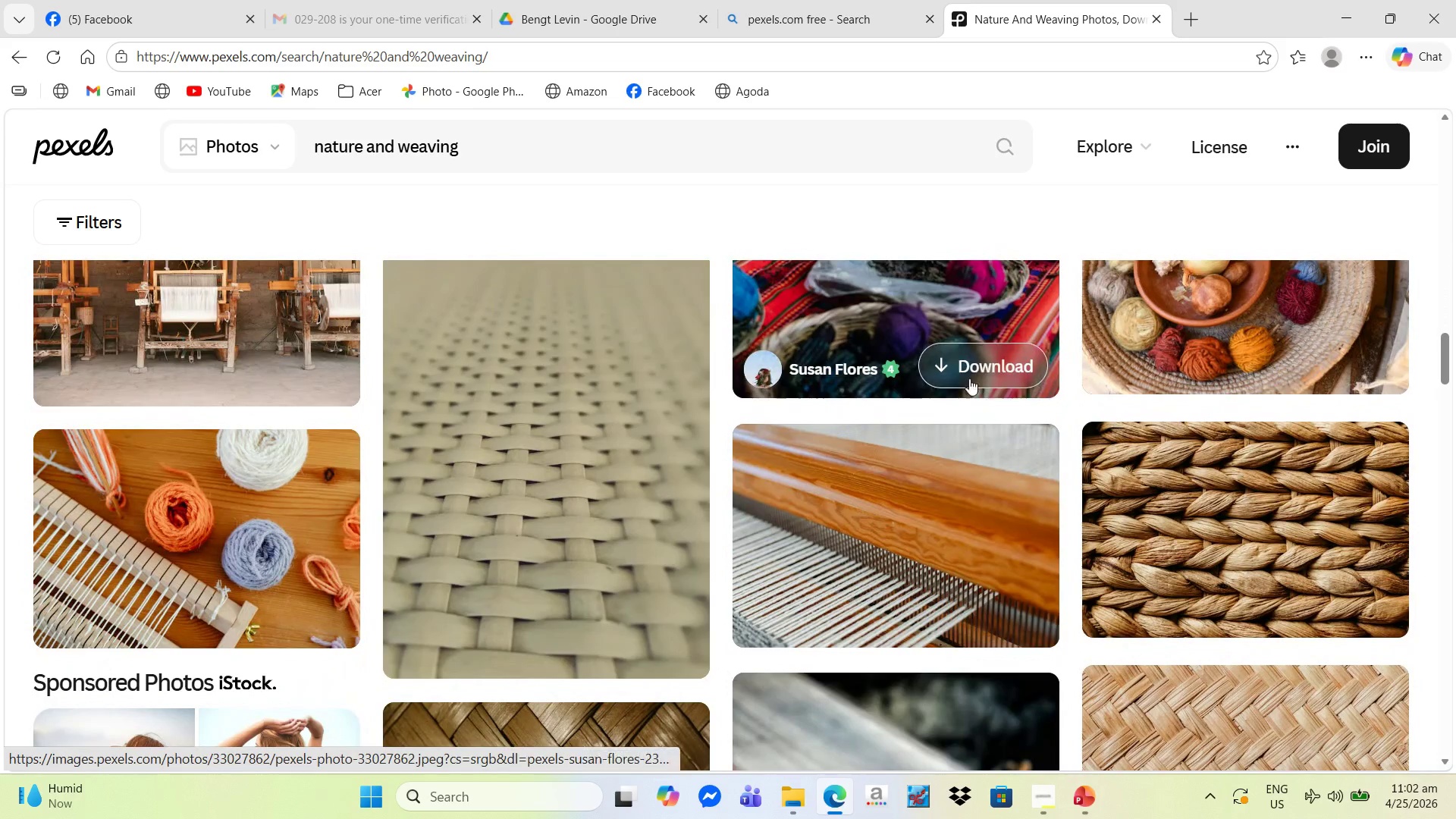 
left_click([969, 378])
 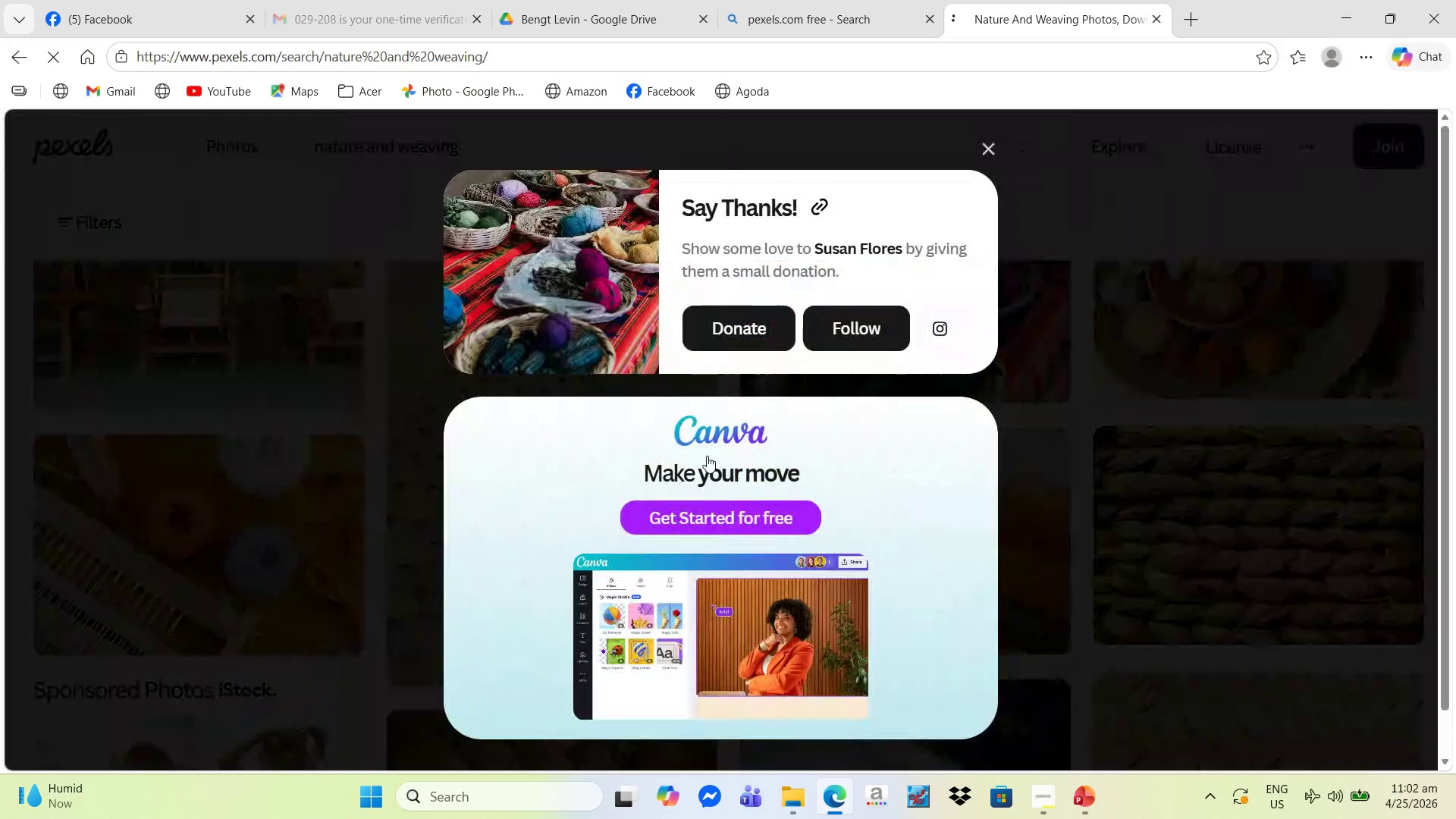 
scroll: coordinate [698, 462], scroll_direction: up, amount: 1.0
 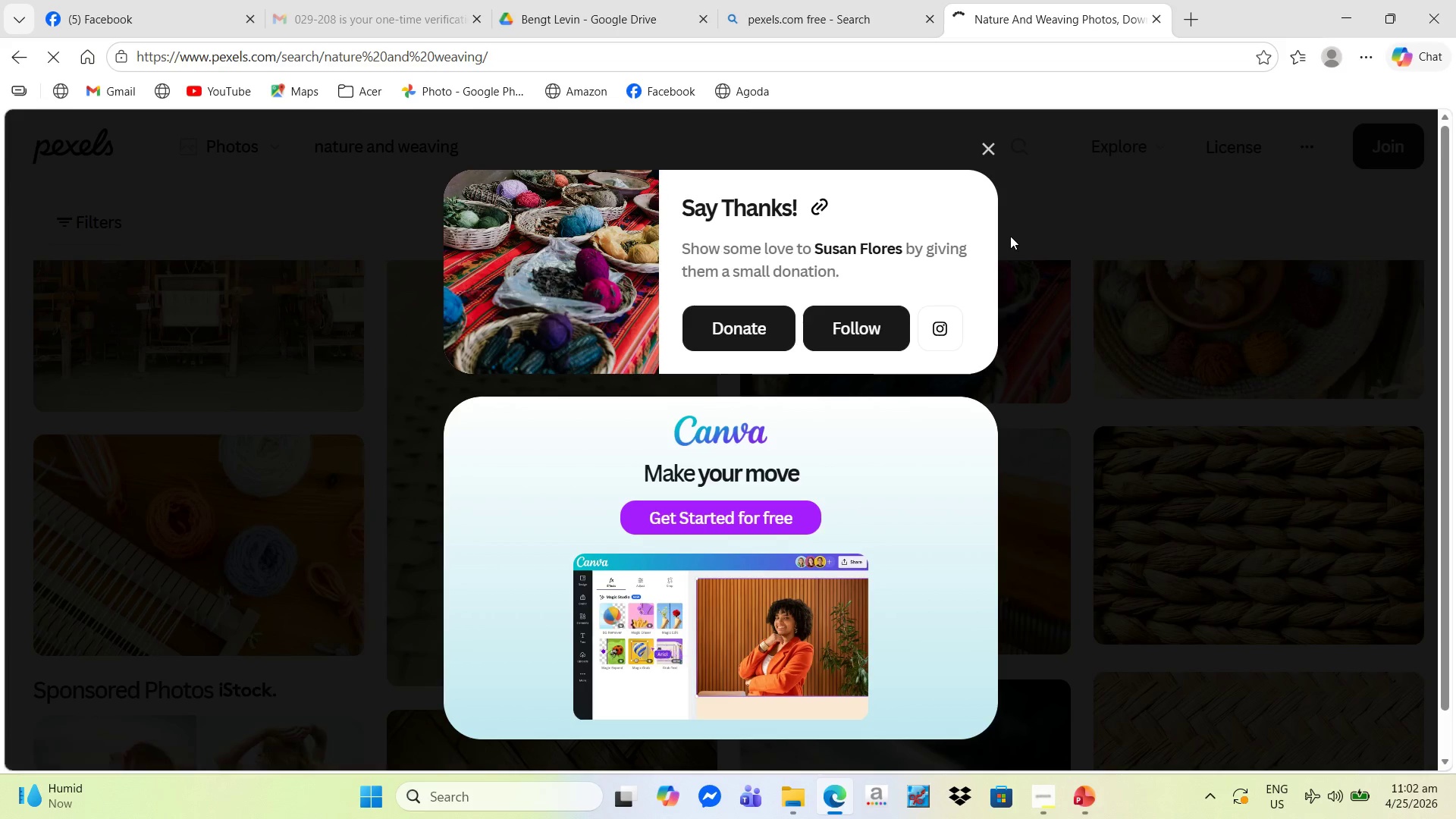 
mouse_move([986, 156])
 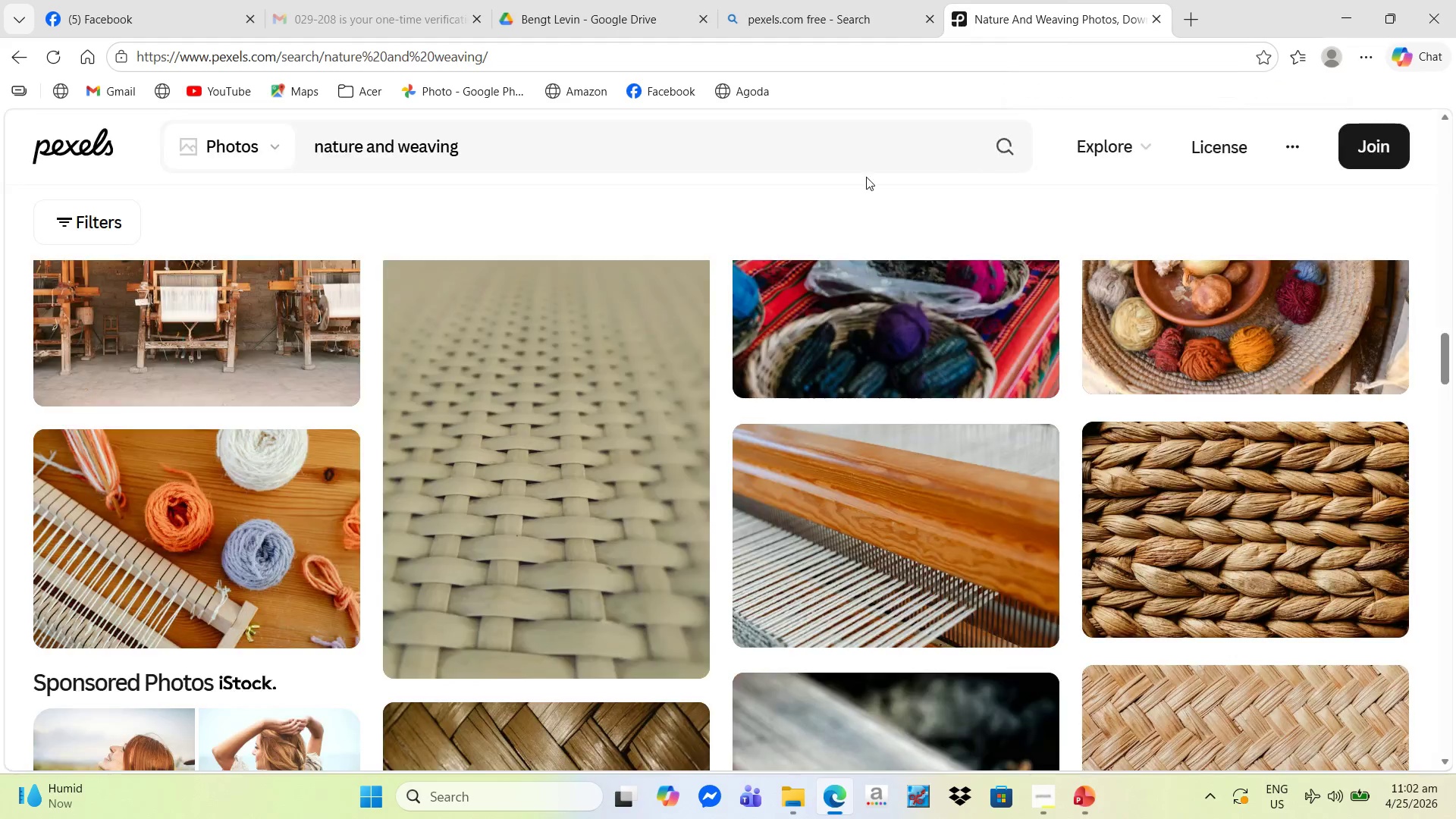 
scroll: coordinate [490, 176], scroll_direction: up, amount: 16.0
 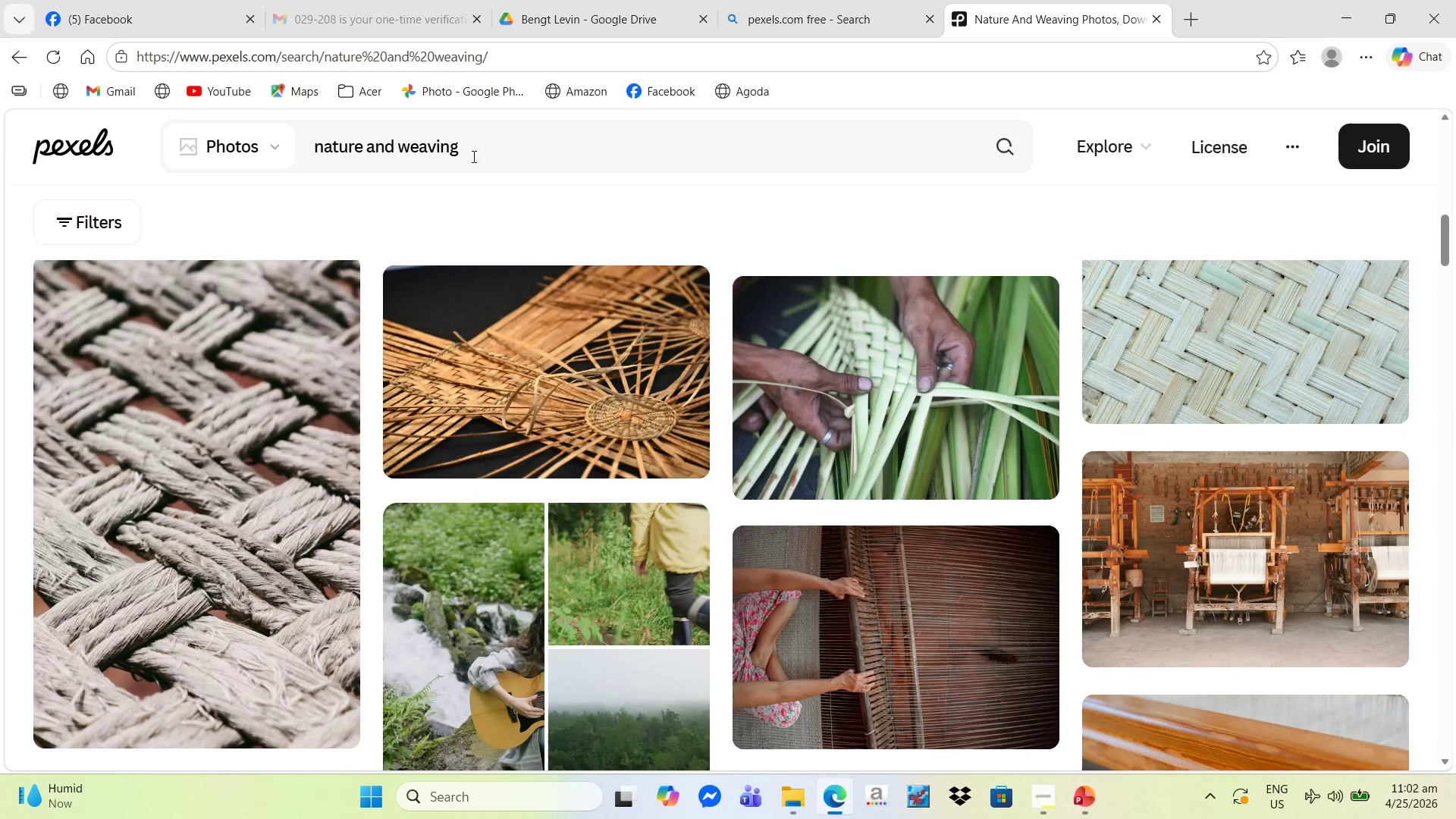 
left_click_drag(start_coordinate=[474, 154], to_coordinate=[399, 144])
 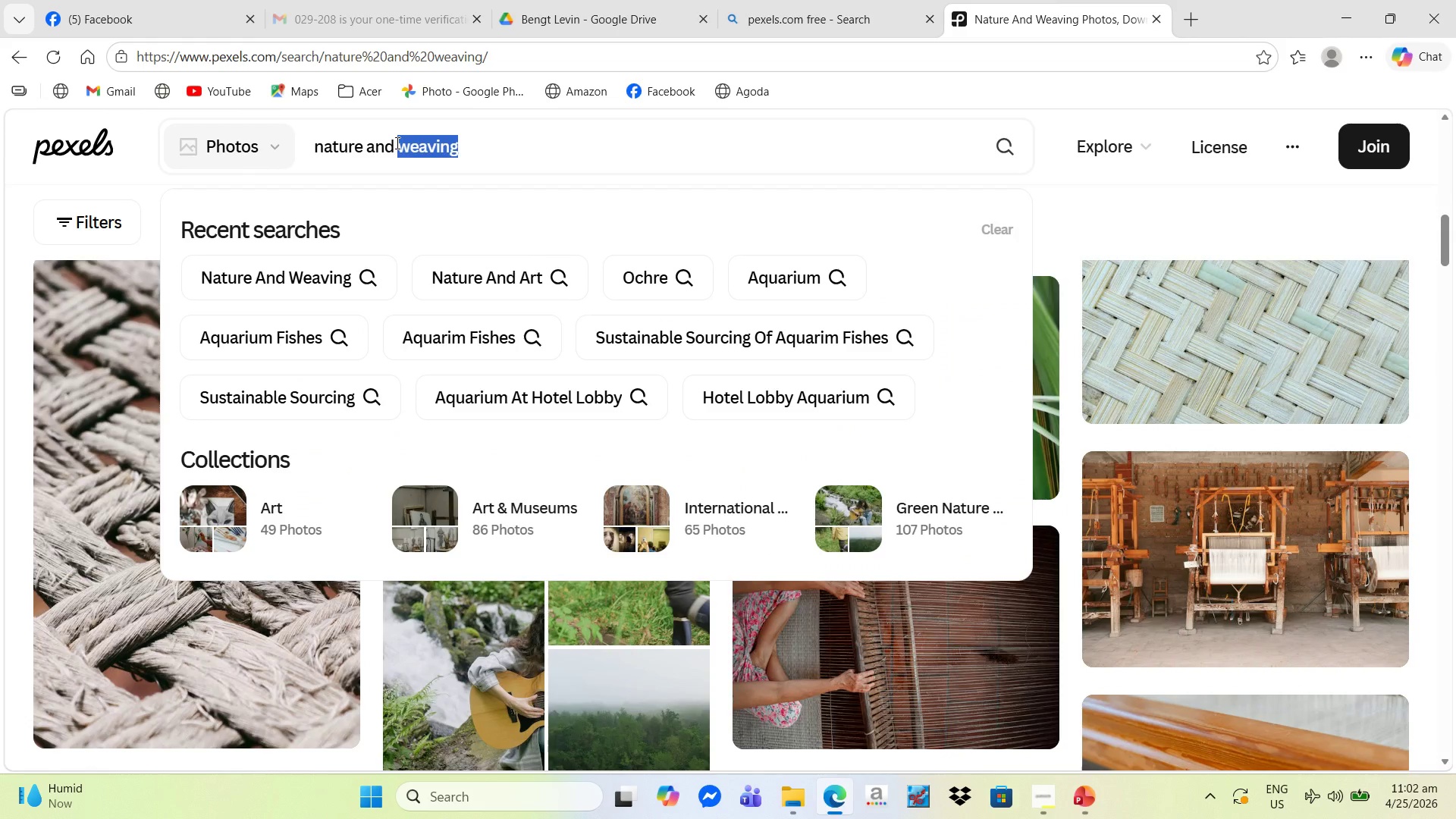 
type(art)
 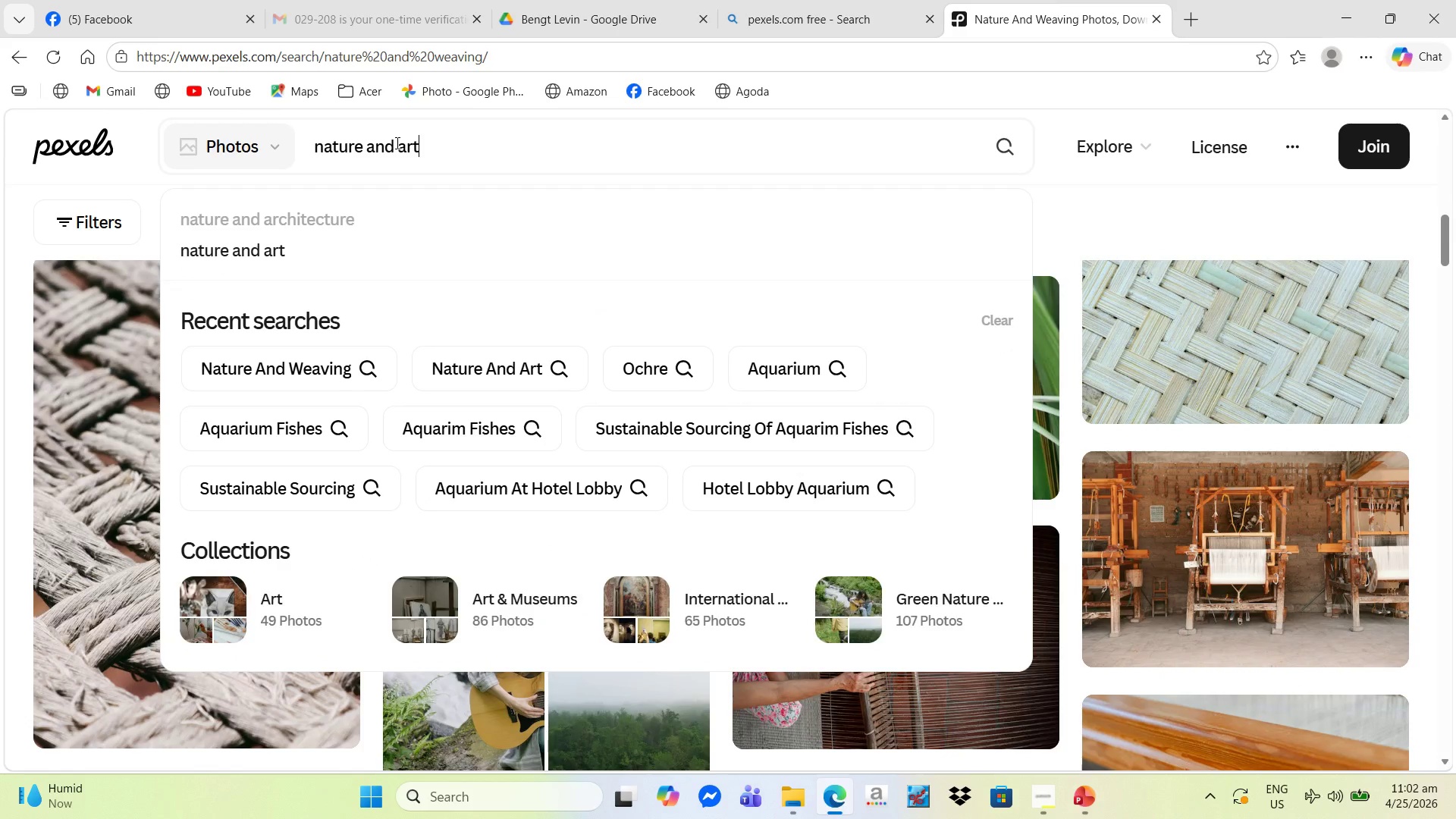 
key(Enter)
 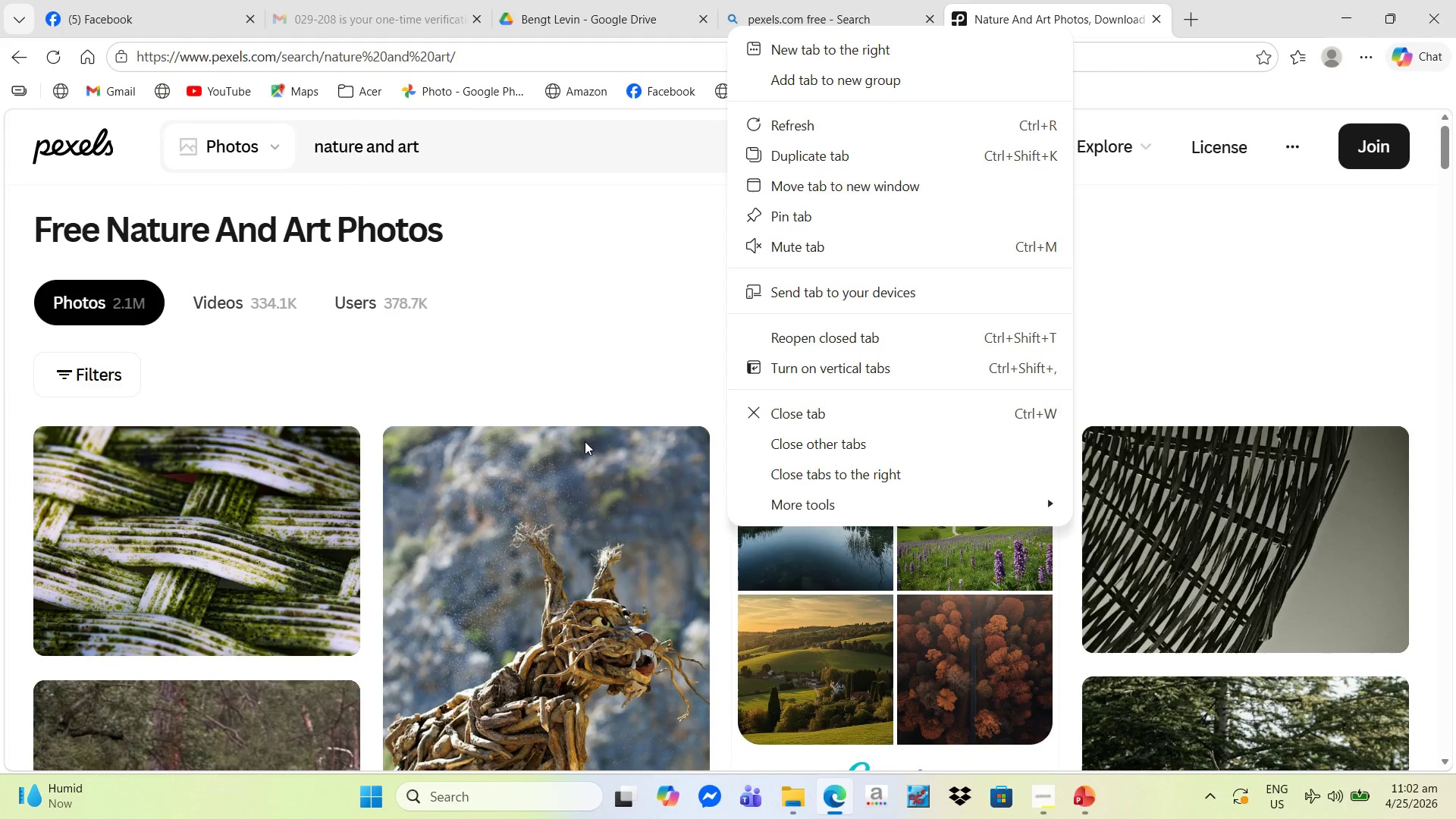 
scroll: coordinate [703, 500], scroll_direction: down, amount: 11.0
 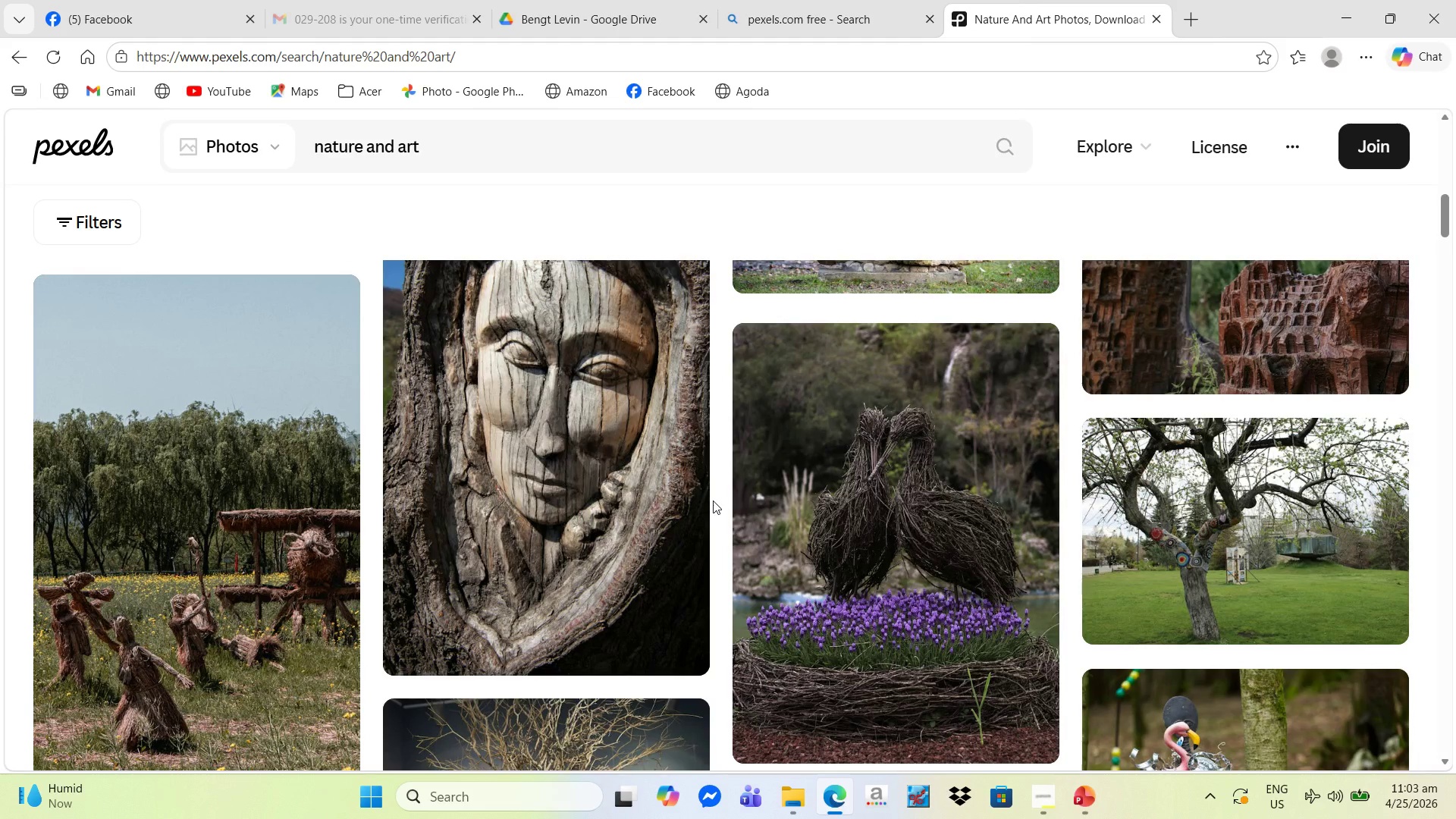 
scroll: coordinate [733, 500], scroll_direction: down, amount: 10.0
 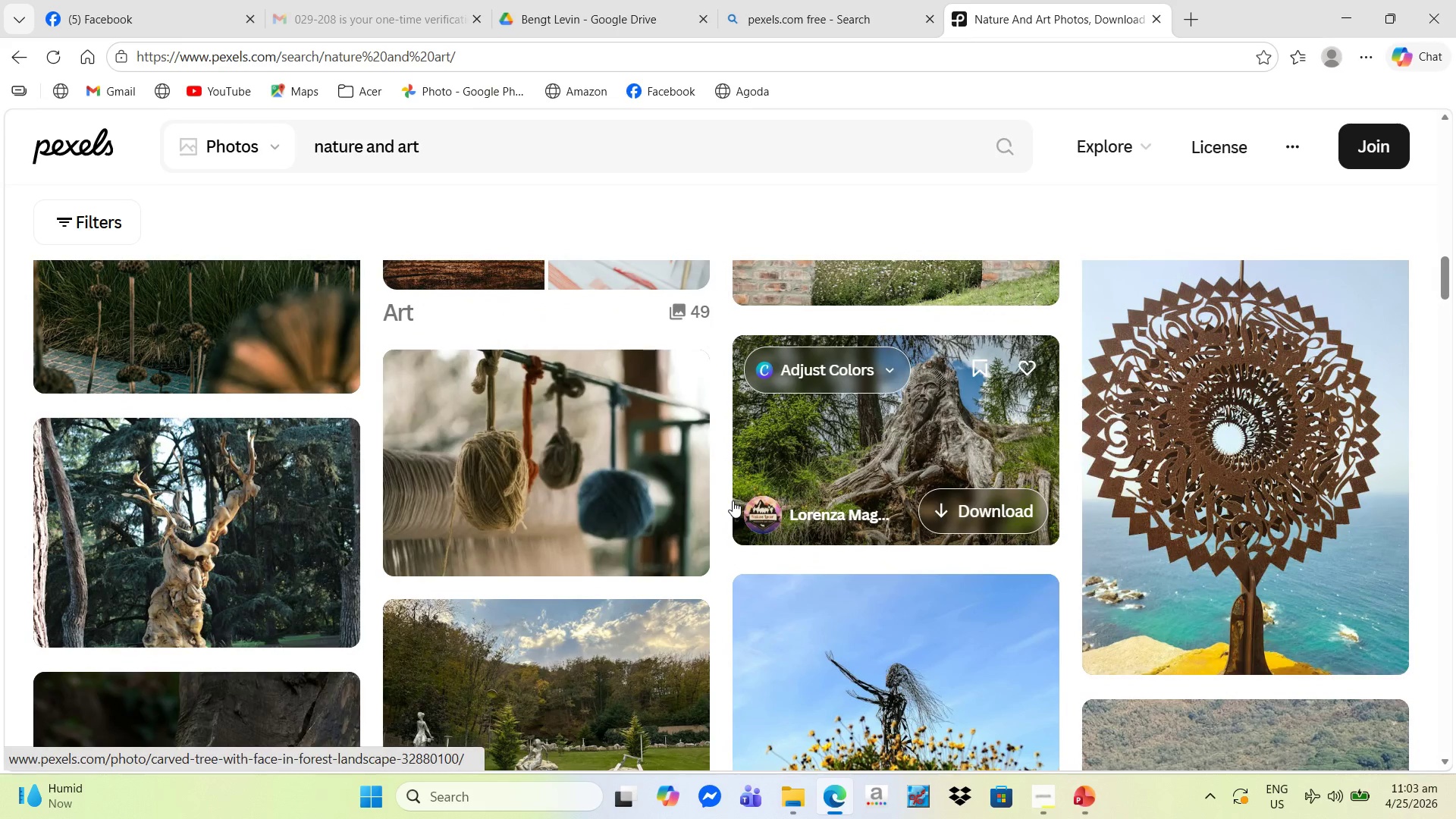 
scroll: coordinate [734, 501], scroll_direction: down, amount: 7.0
 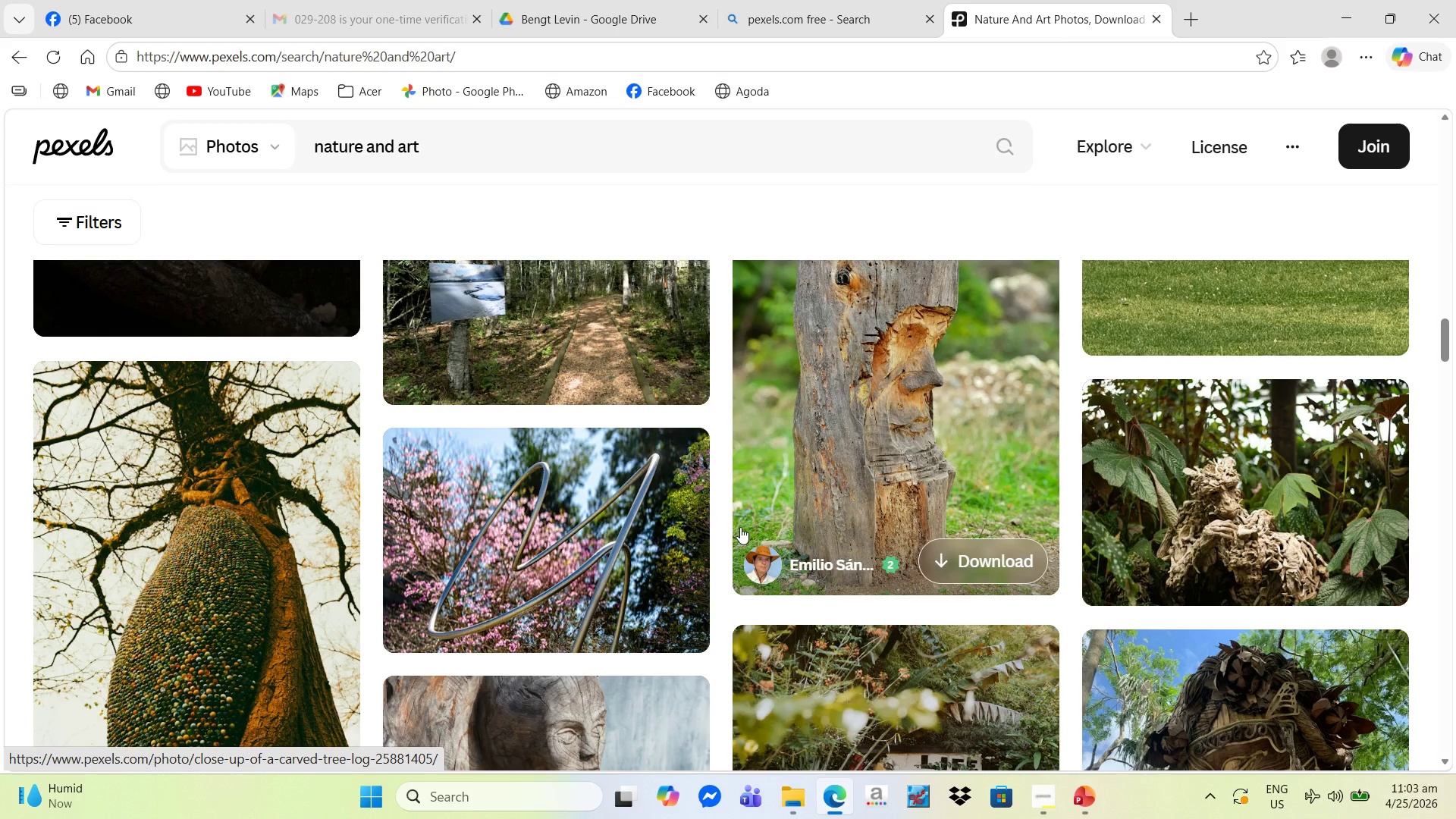 
scroll: coordinate [726, 544], scroll_direction: down, amount: 3.0
 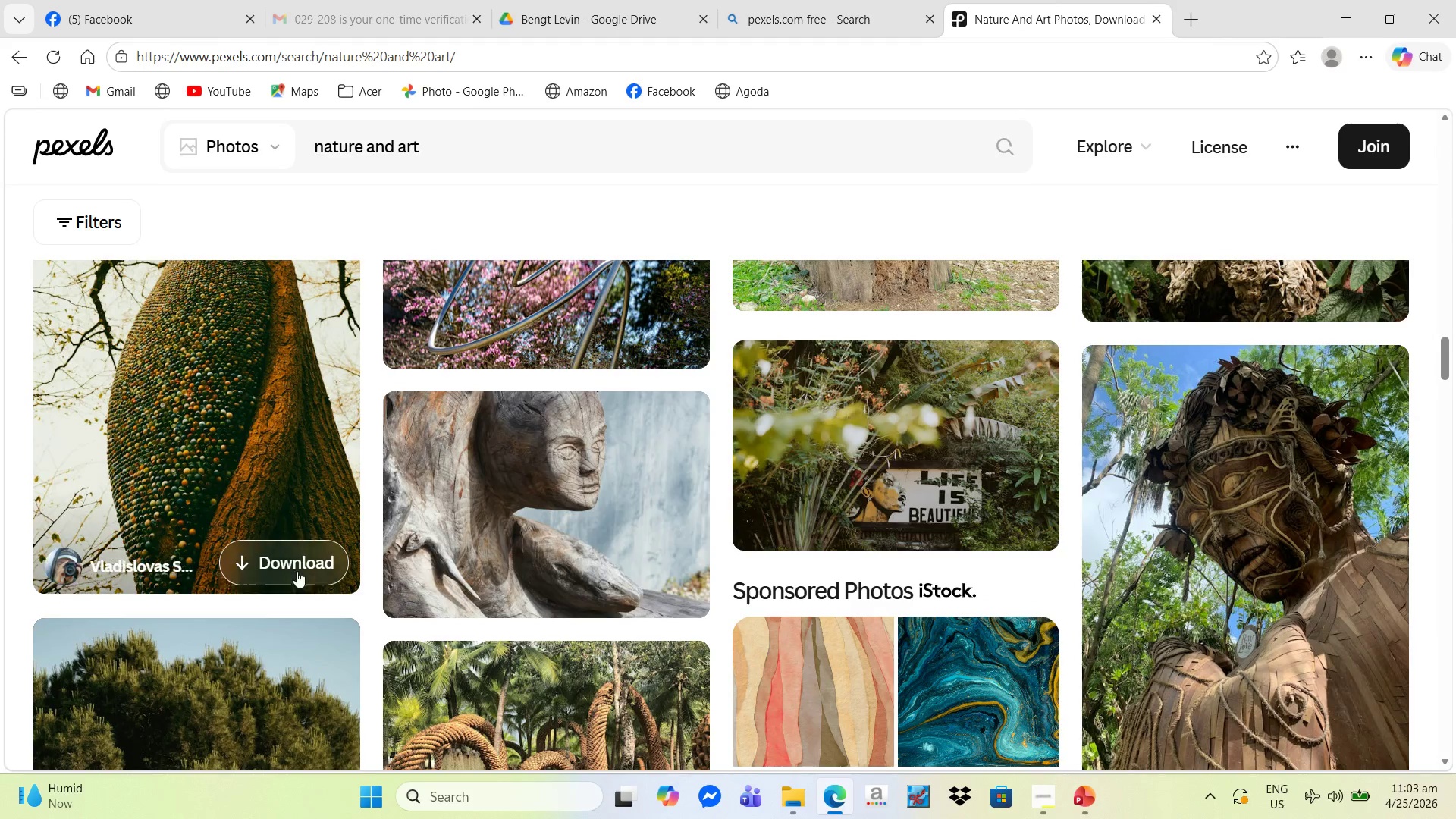 
left_click([317, 566])
 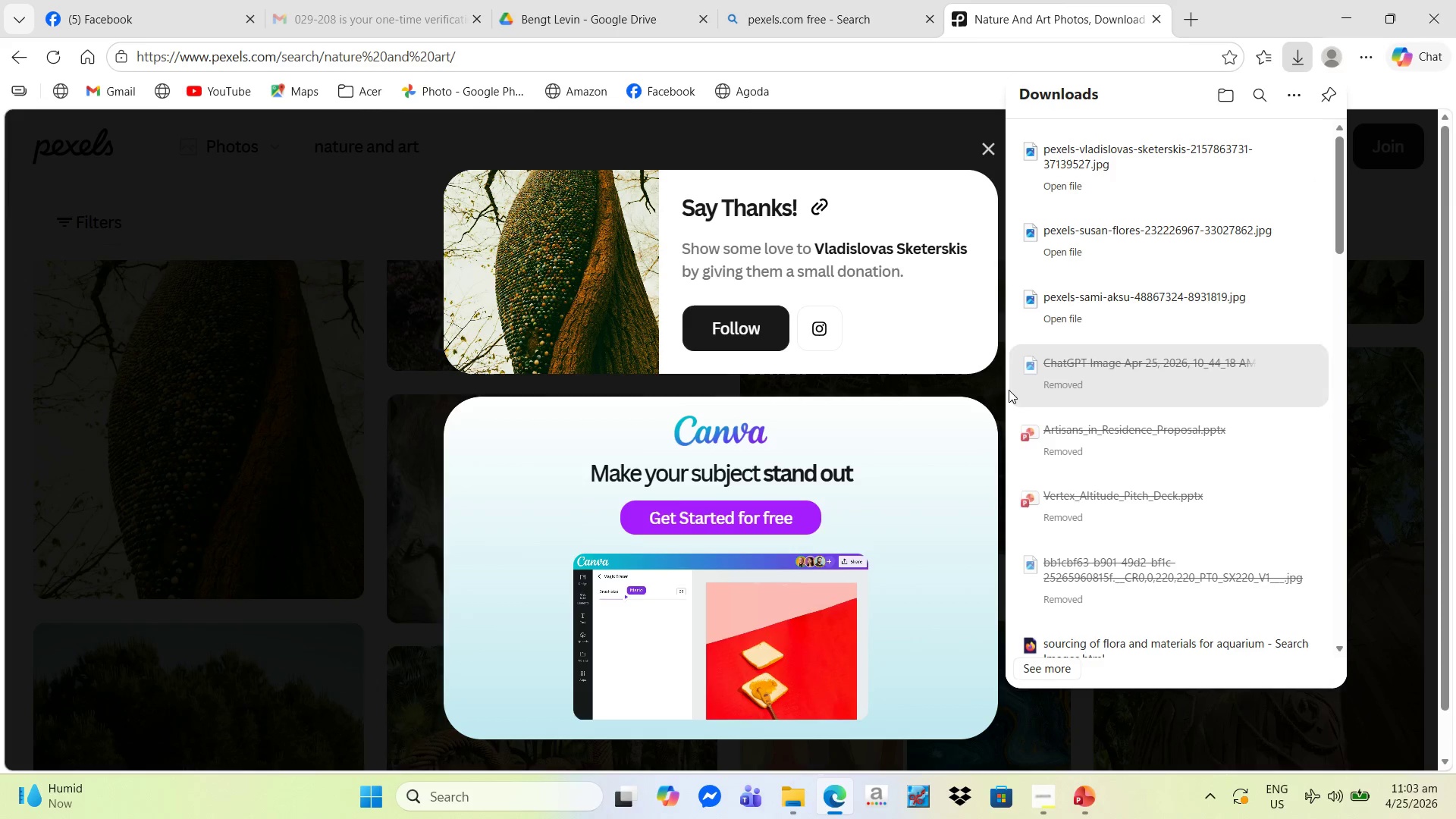 
key(Alt+Tab)
 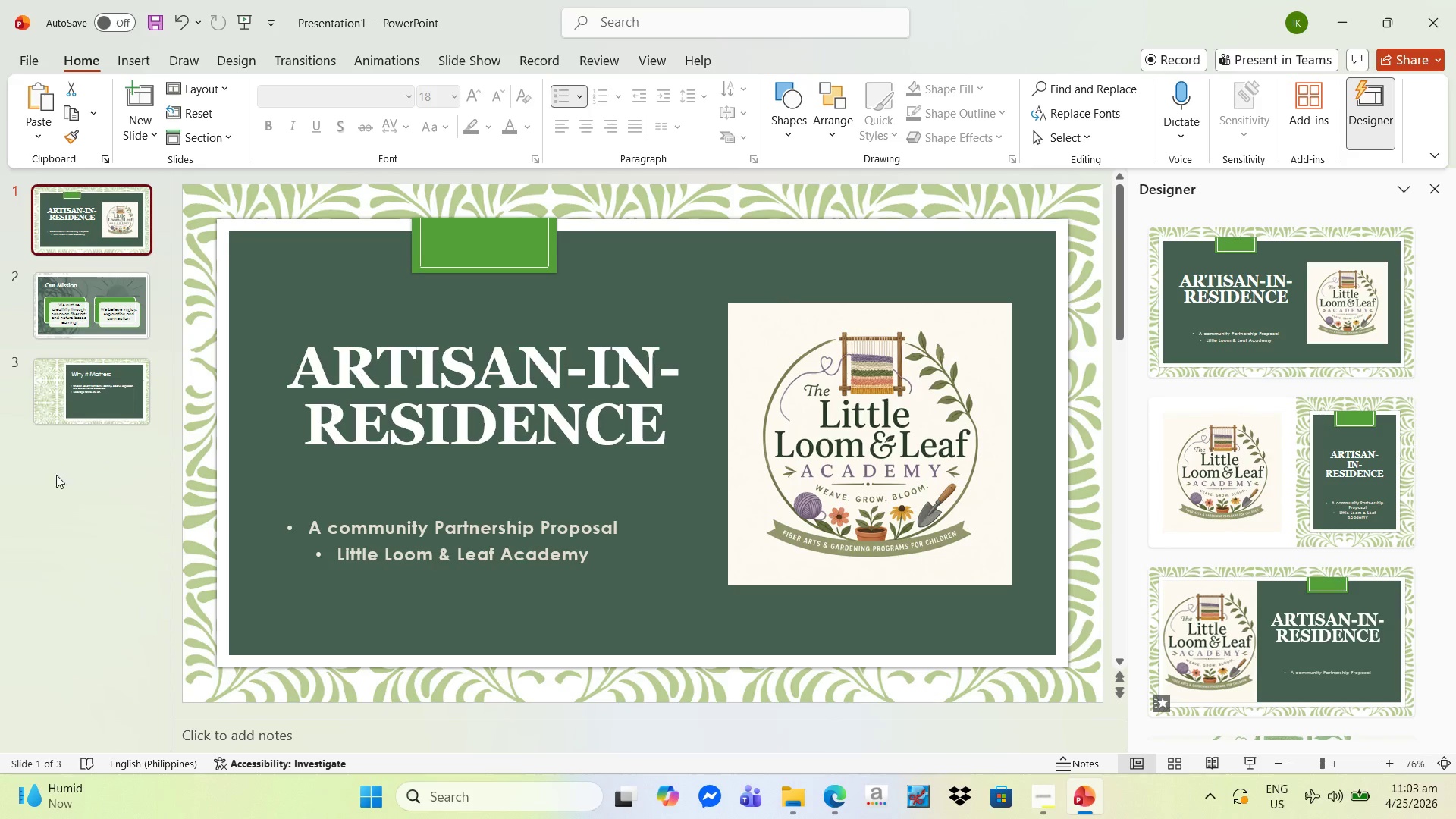 
left_click([107, 412])
 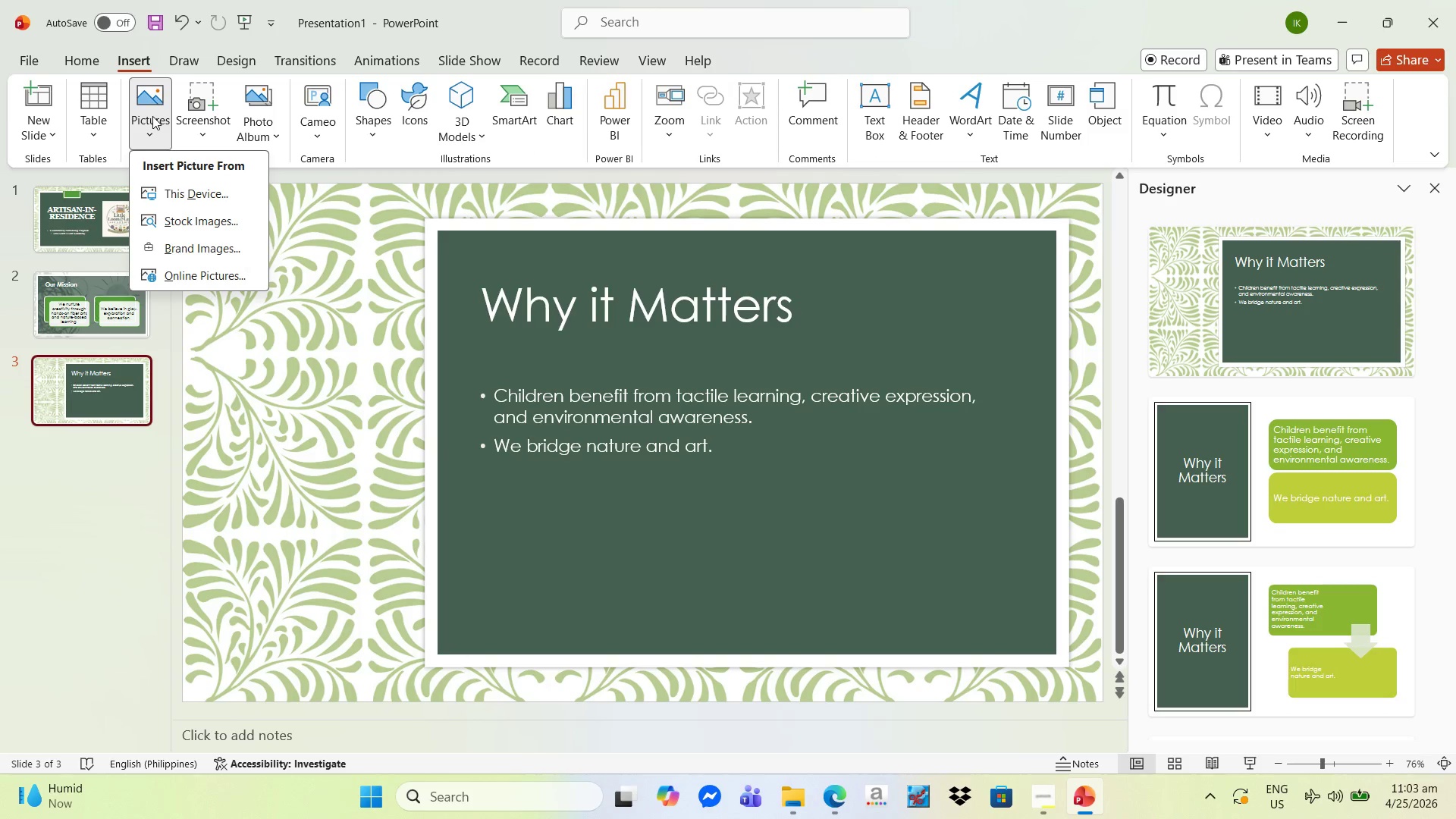 
wait(5.91)
 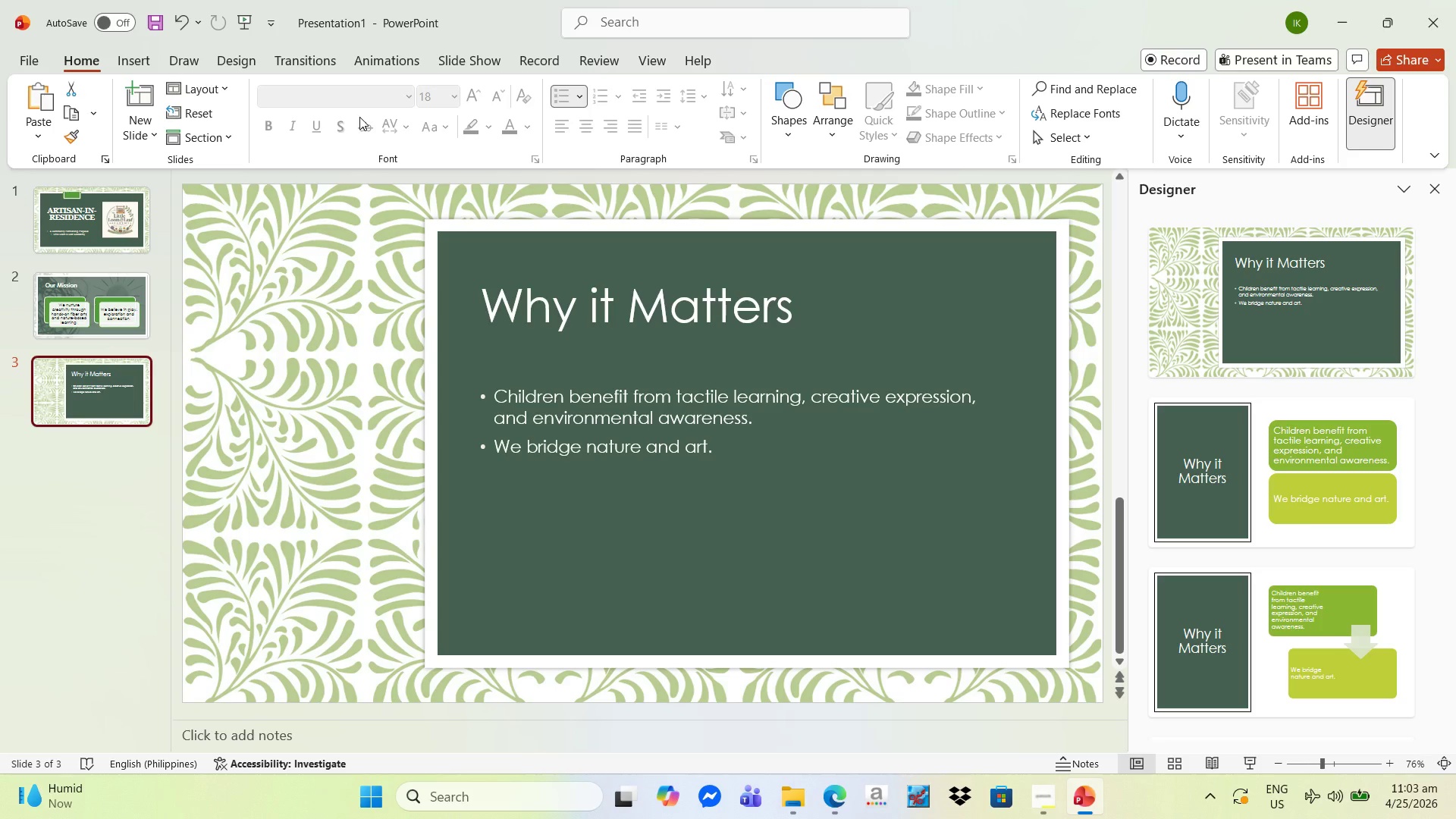 
left_click([226, 193])
 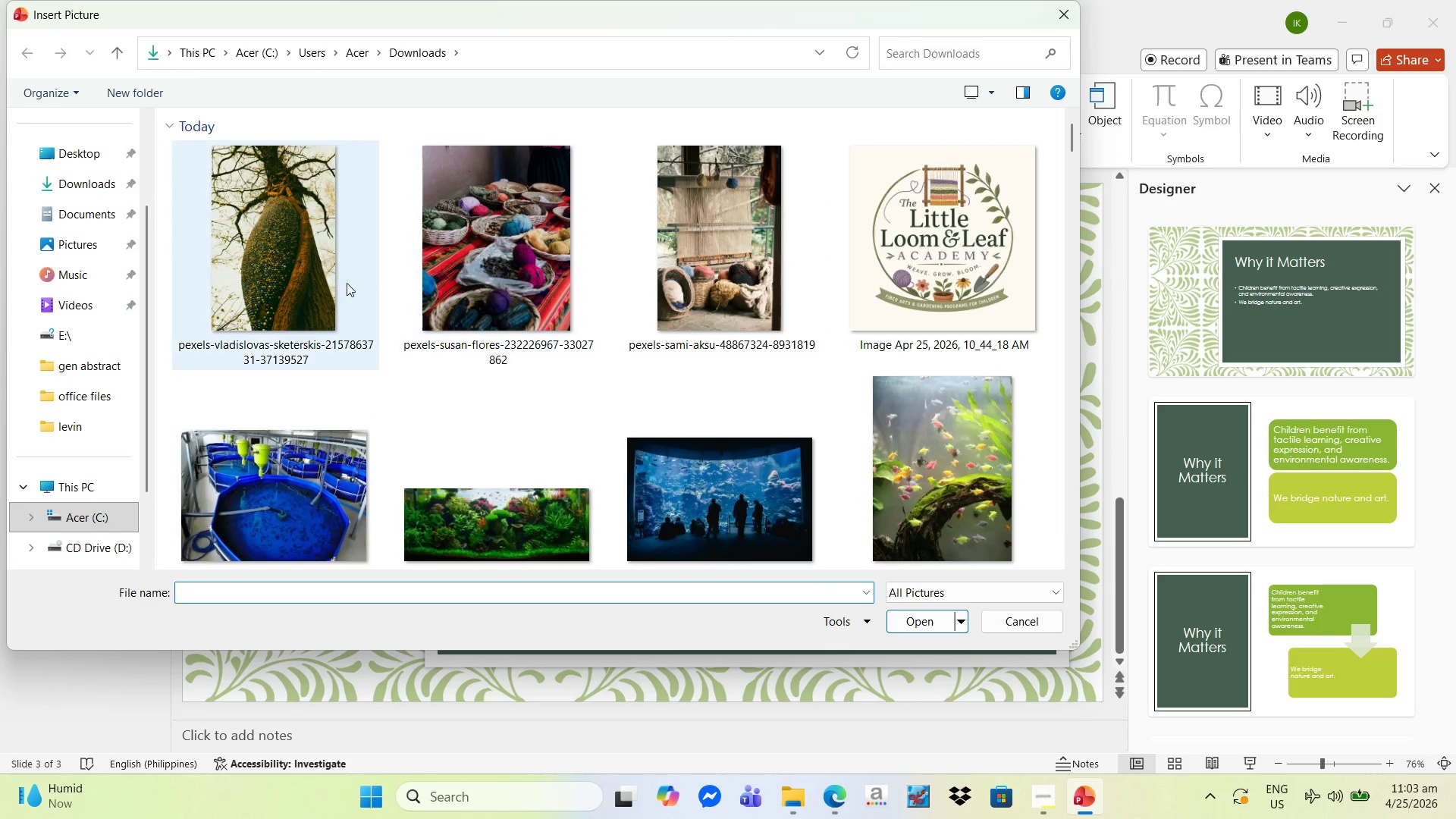 
left_click([296, 276])
 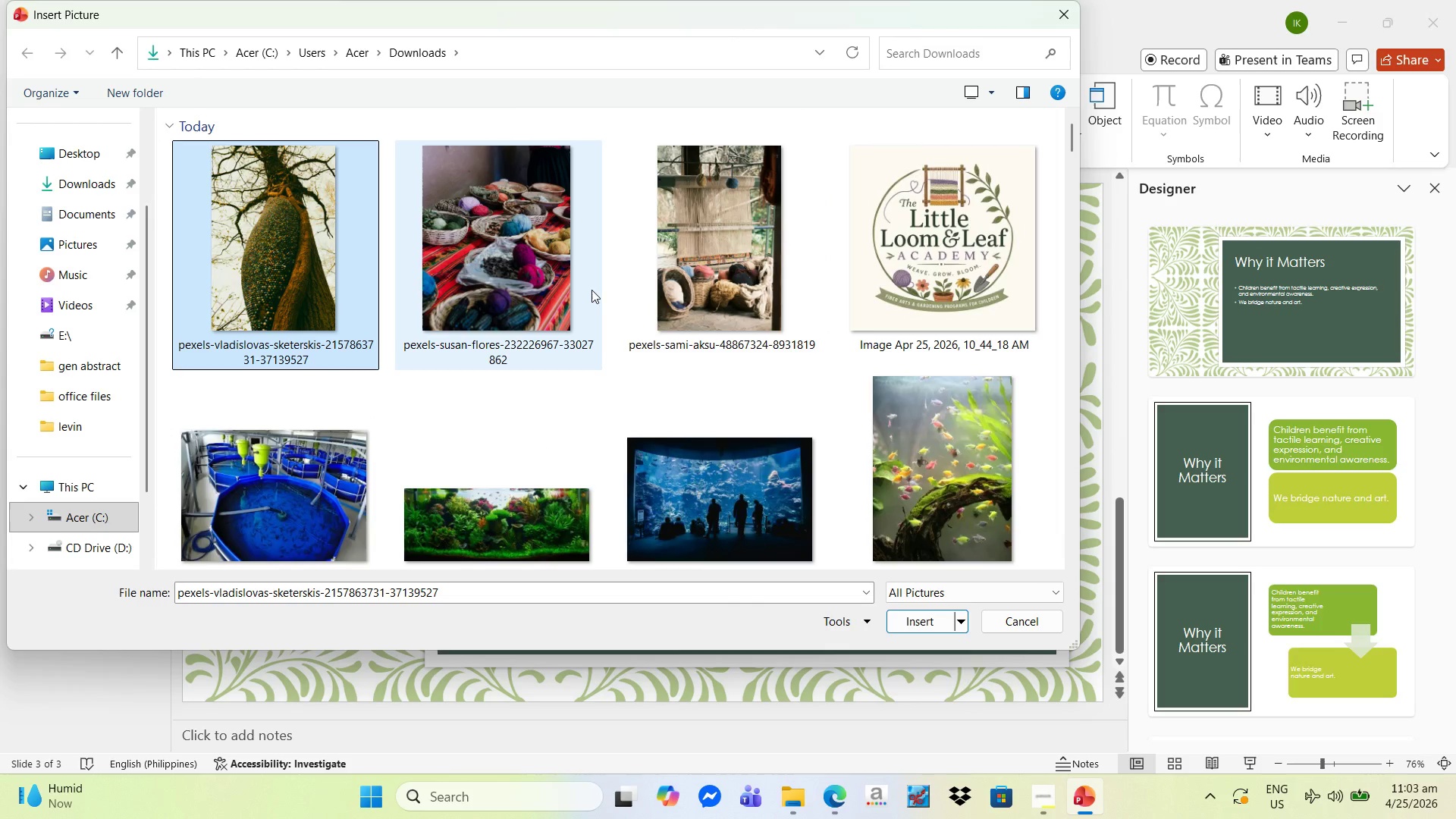 
hold_key(key=ShiftLeft, duration=0.52)
left_click([656, 291])
 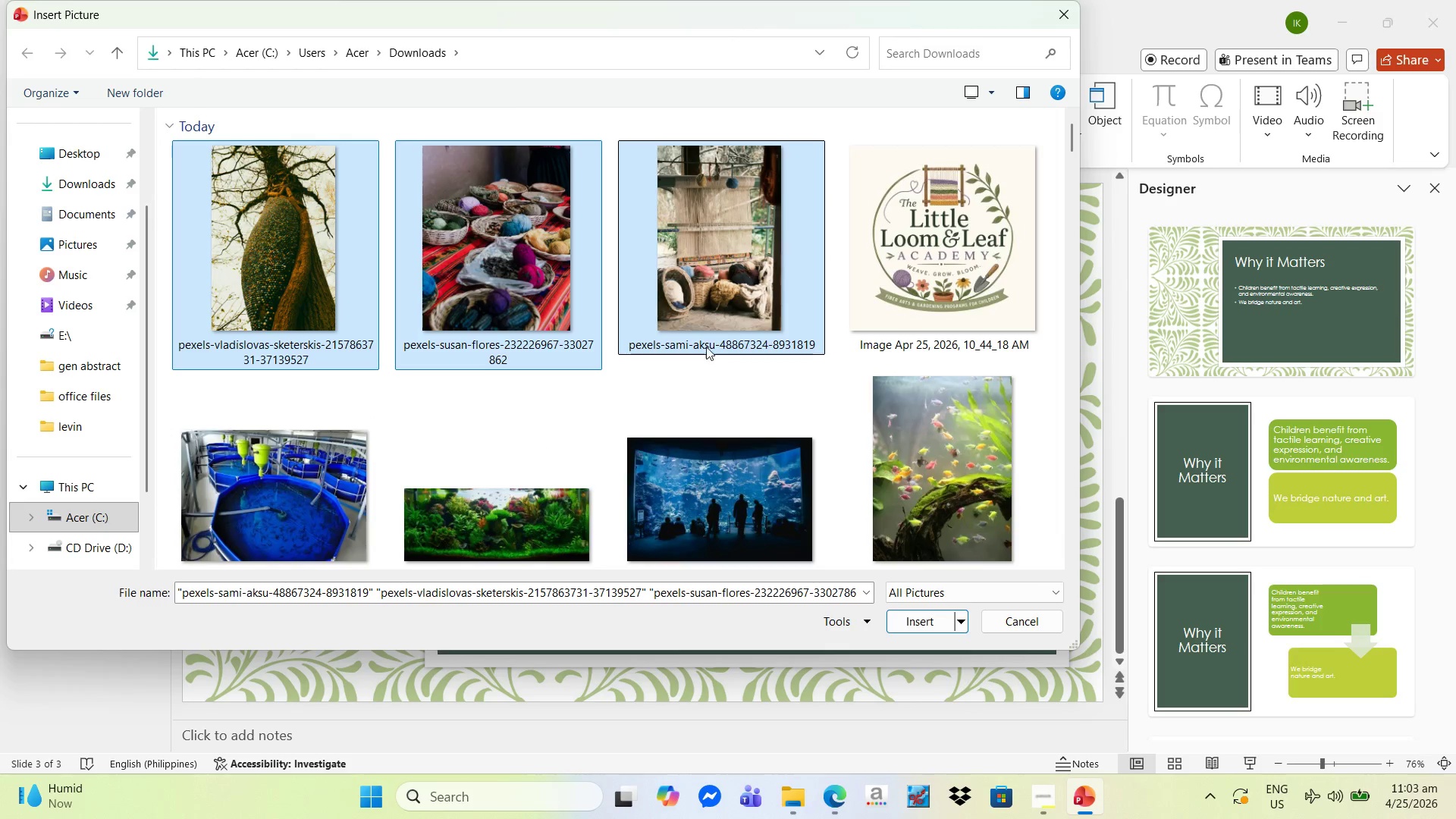 
wait(8.56)
 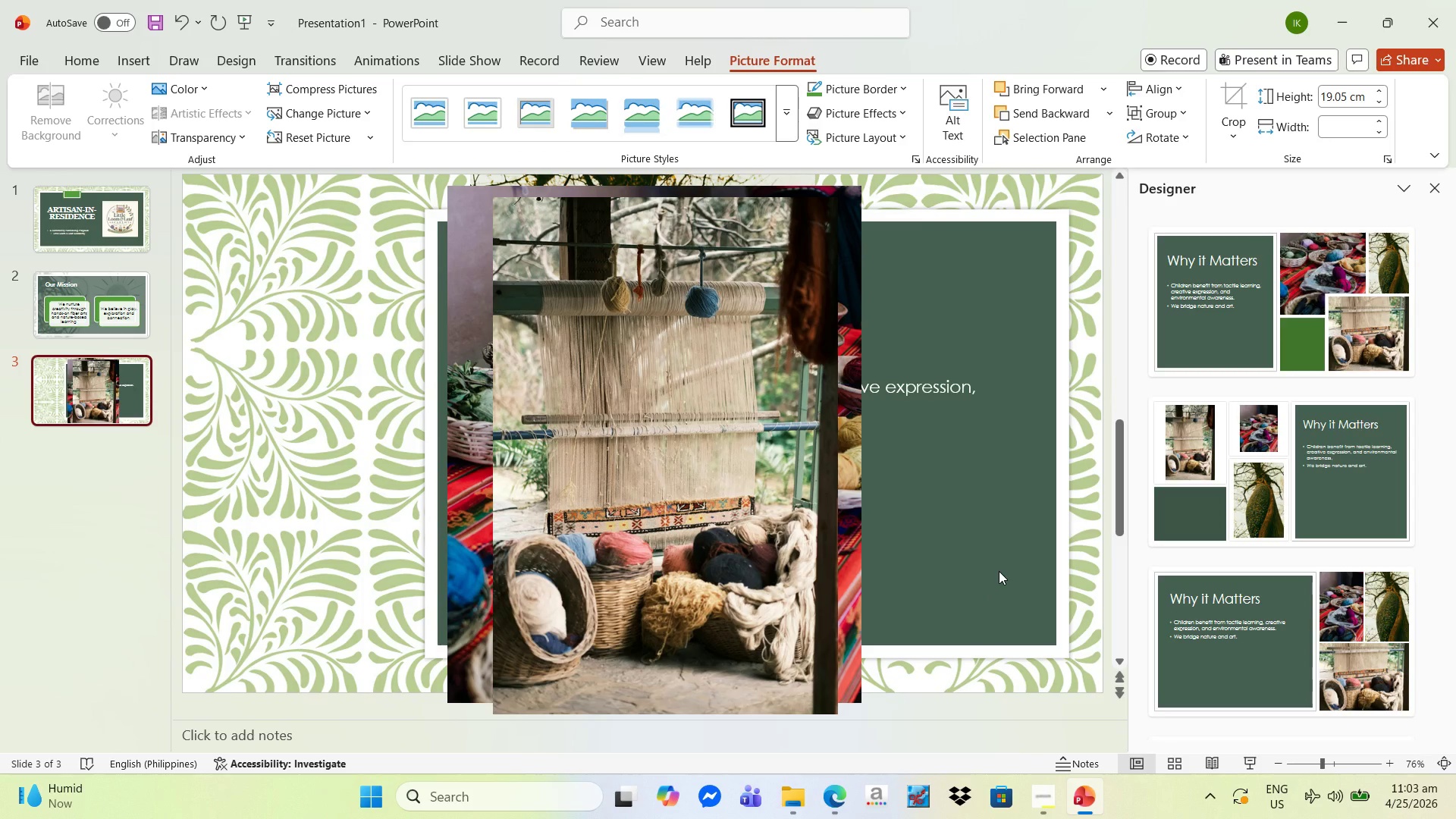 
scroll: coordinate [1242, 555], scroll_direction: down, amount: 16.0
 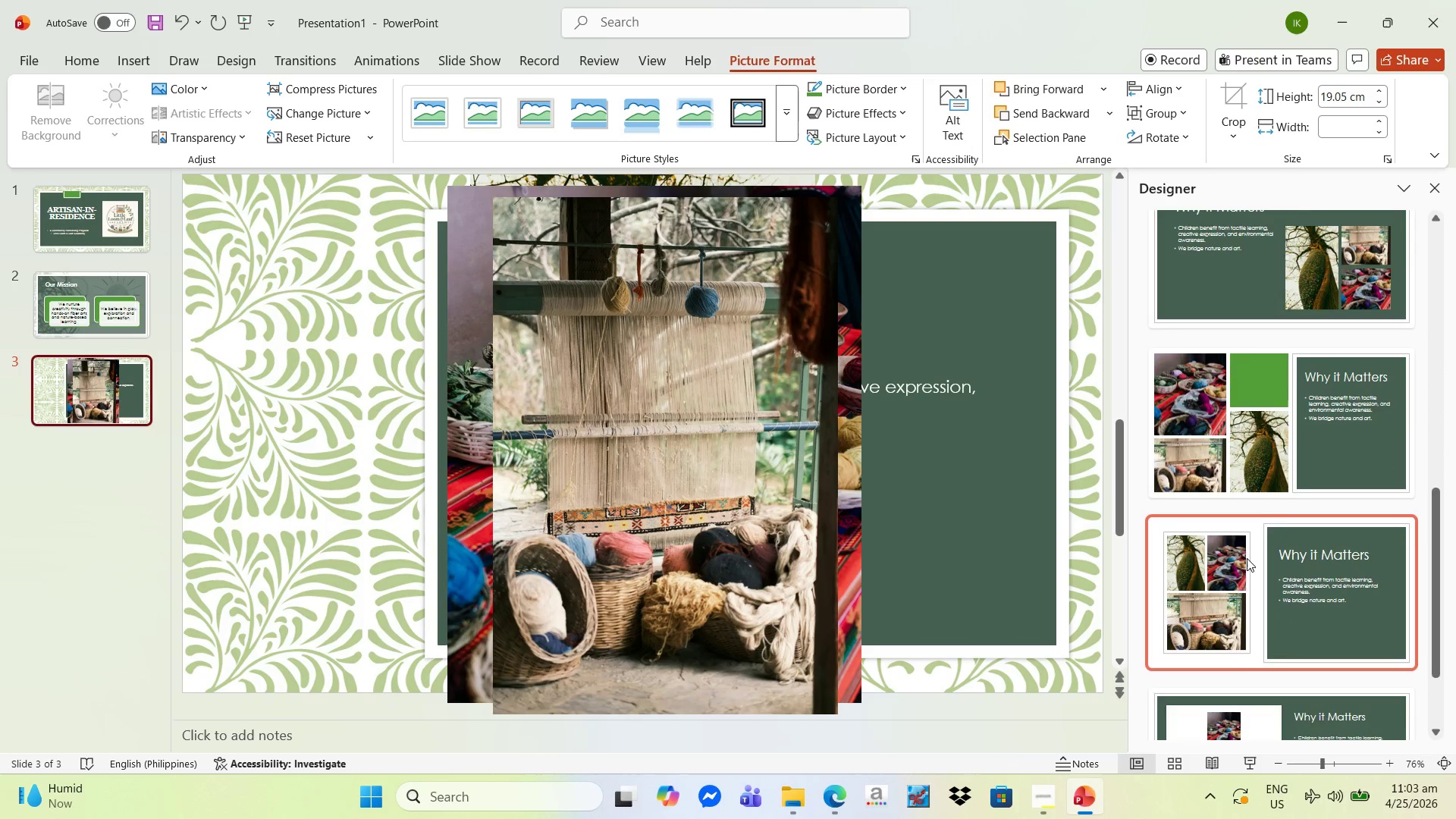 
scroll: coordinate [1288, 438], scroll_direction: up, amount: 15.0
 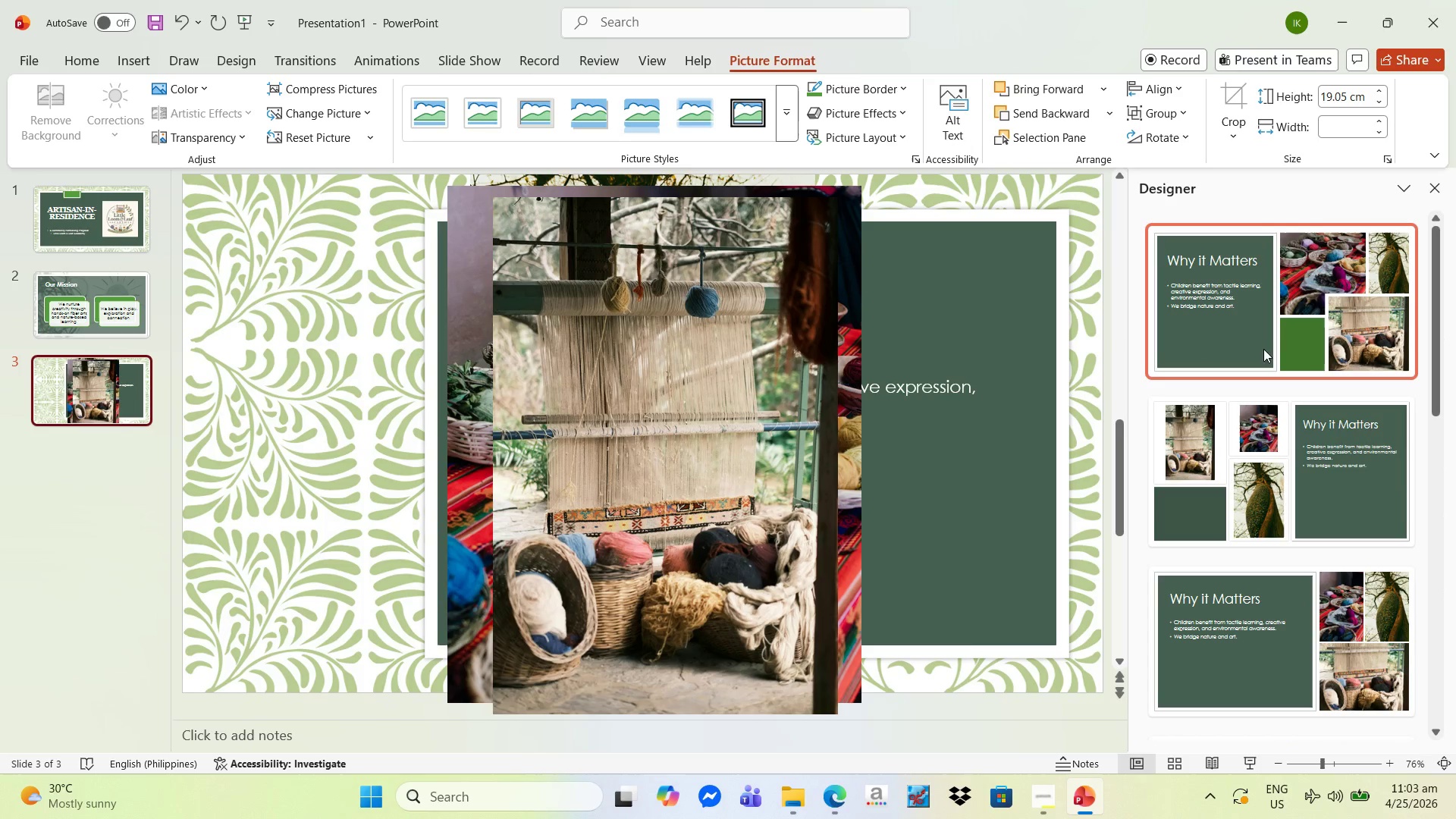 
left_click([1260, 343])
 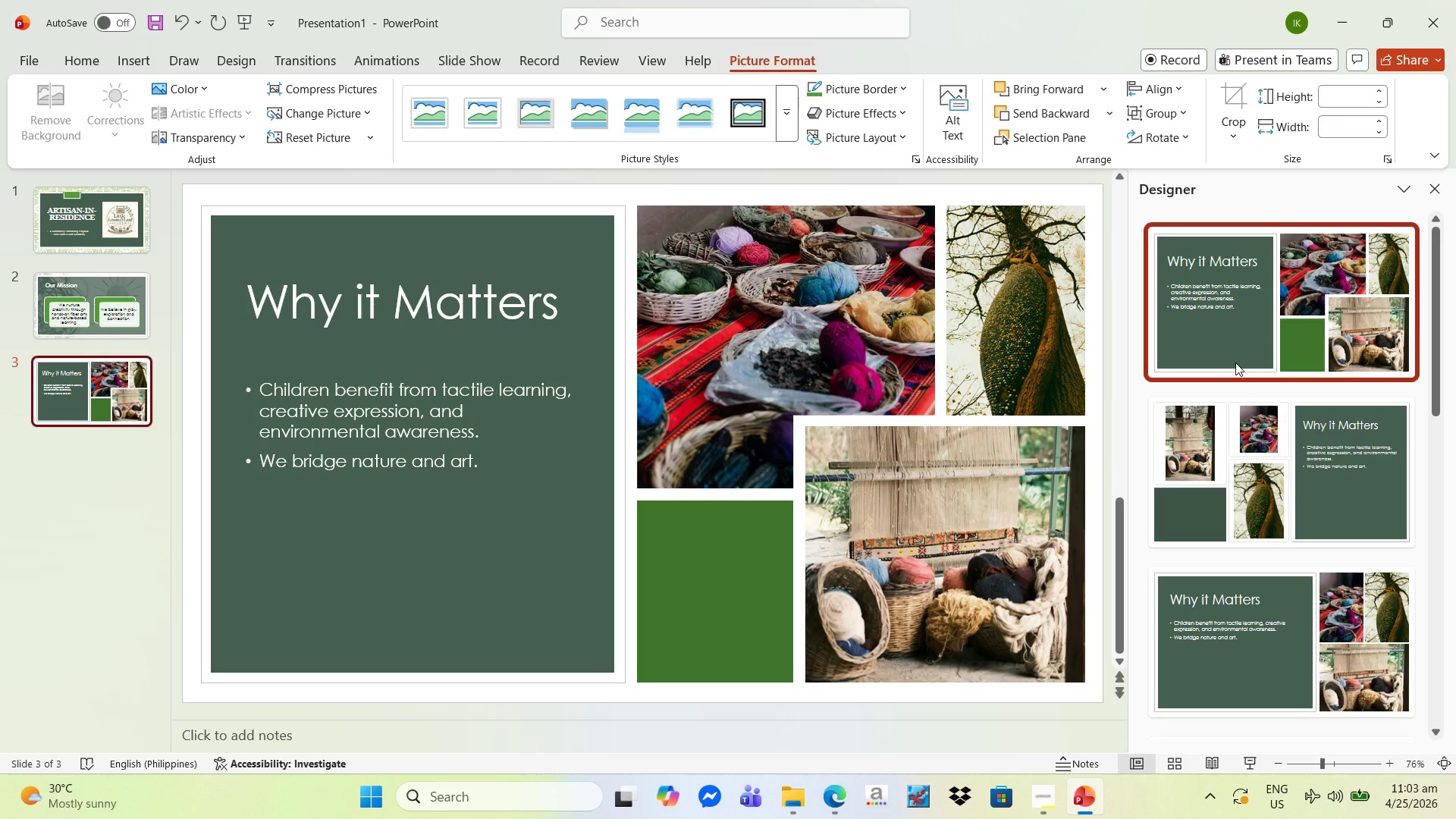 
key(Alt+Tab)
 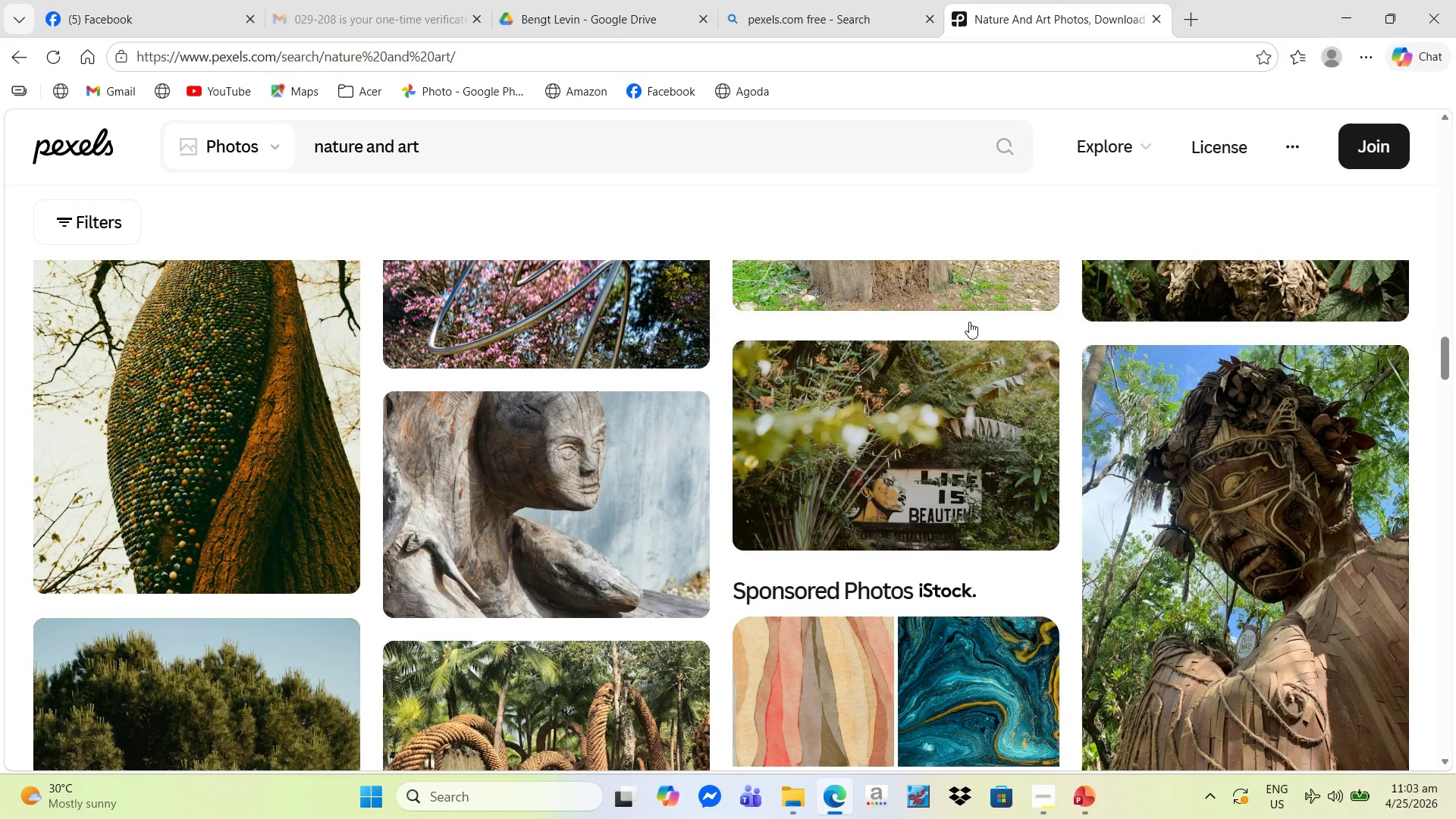 
scroll: coordinate [1155, 530], scroll_direction: up, amount: 17.0
 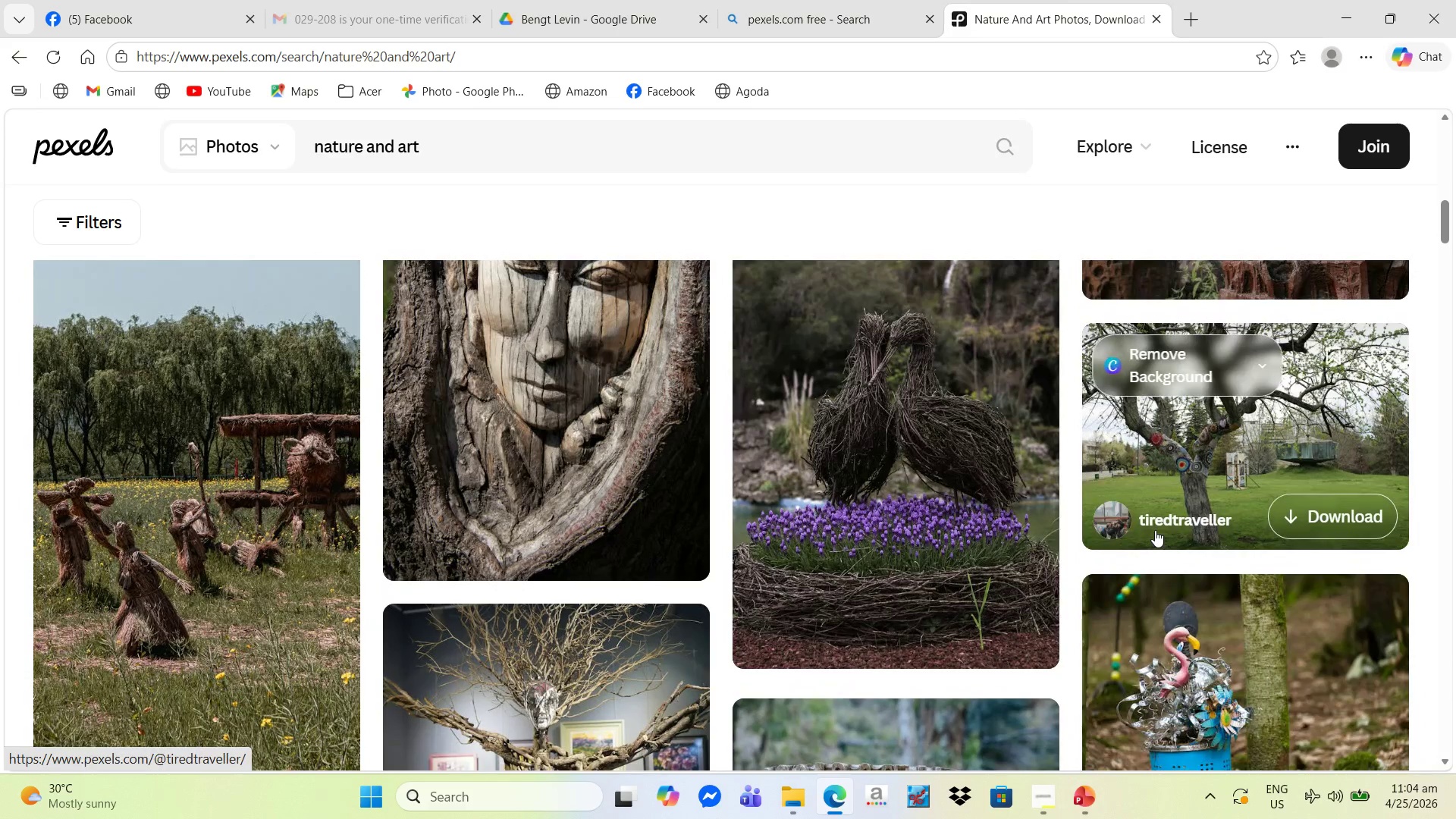 
scroll: coordinate [1166, 530], scroll_direction: up, amount: 11.0
 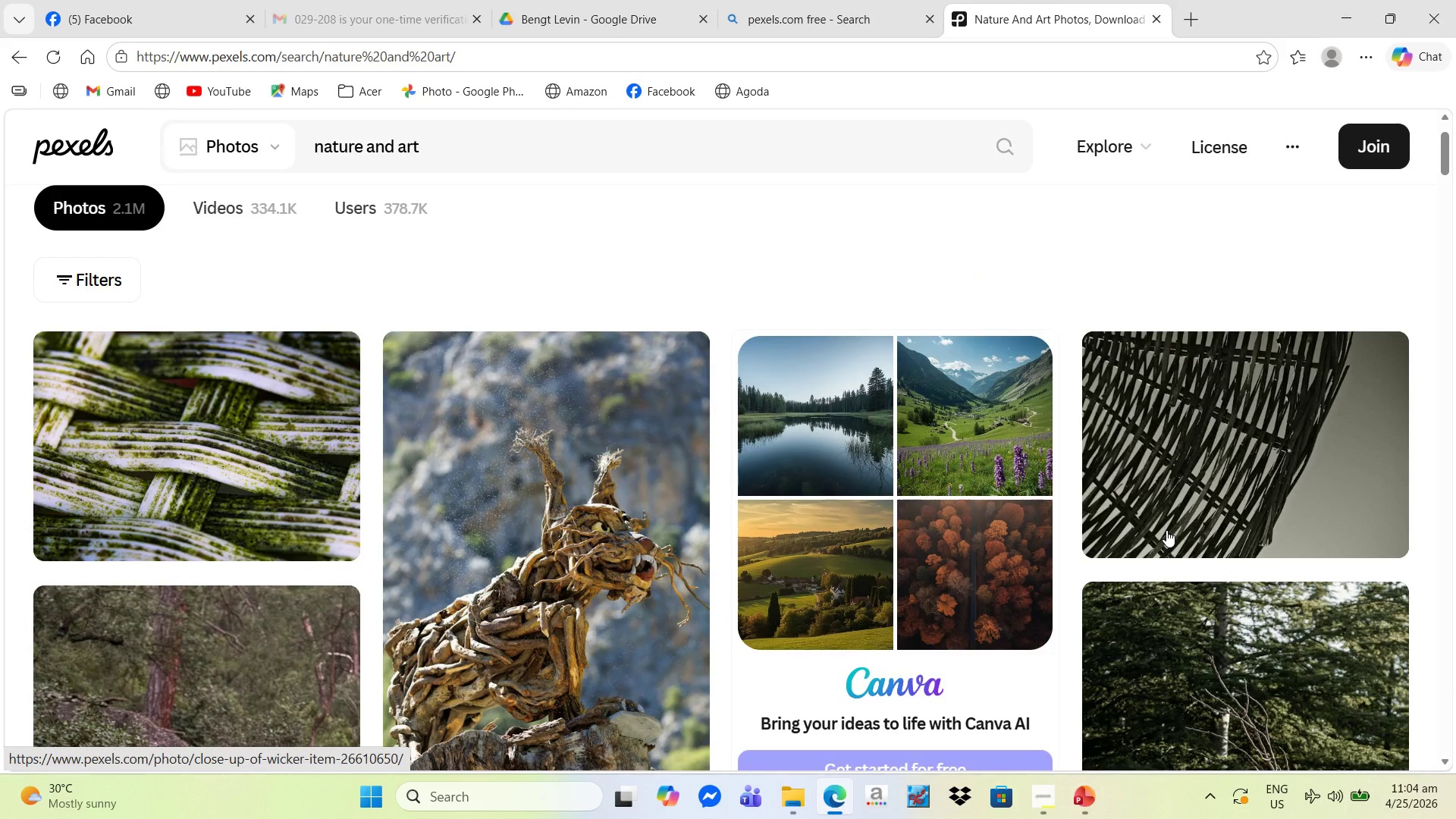 
scroll: coordinate [1167, 530], scroll_direction: down, amount: 20.0
 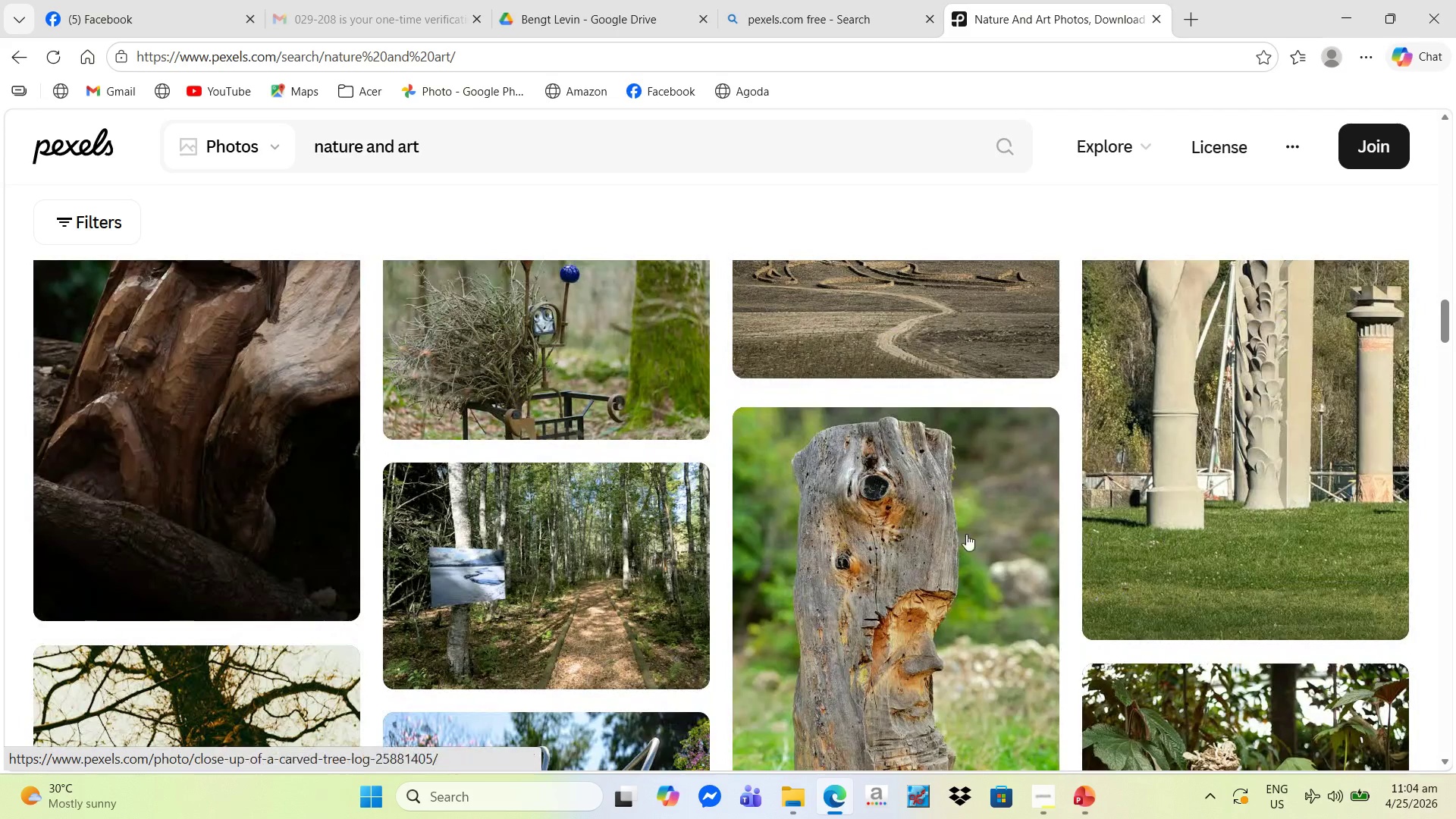 
scroll: coordinate [927, 538], scroll_direction: up, amount: 2.0
 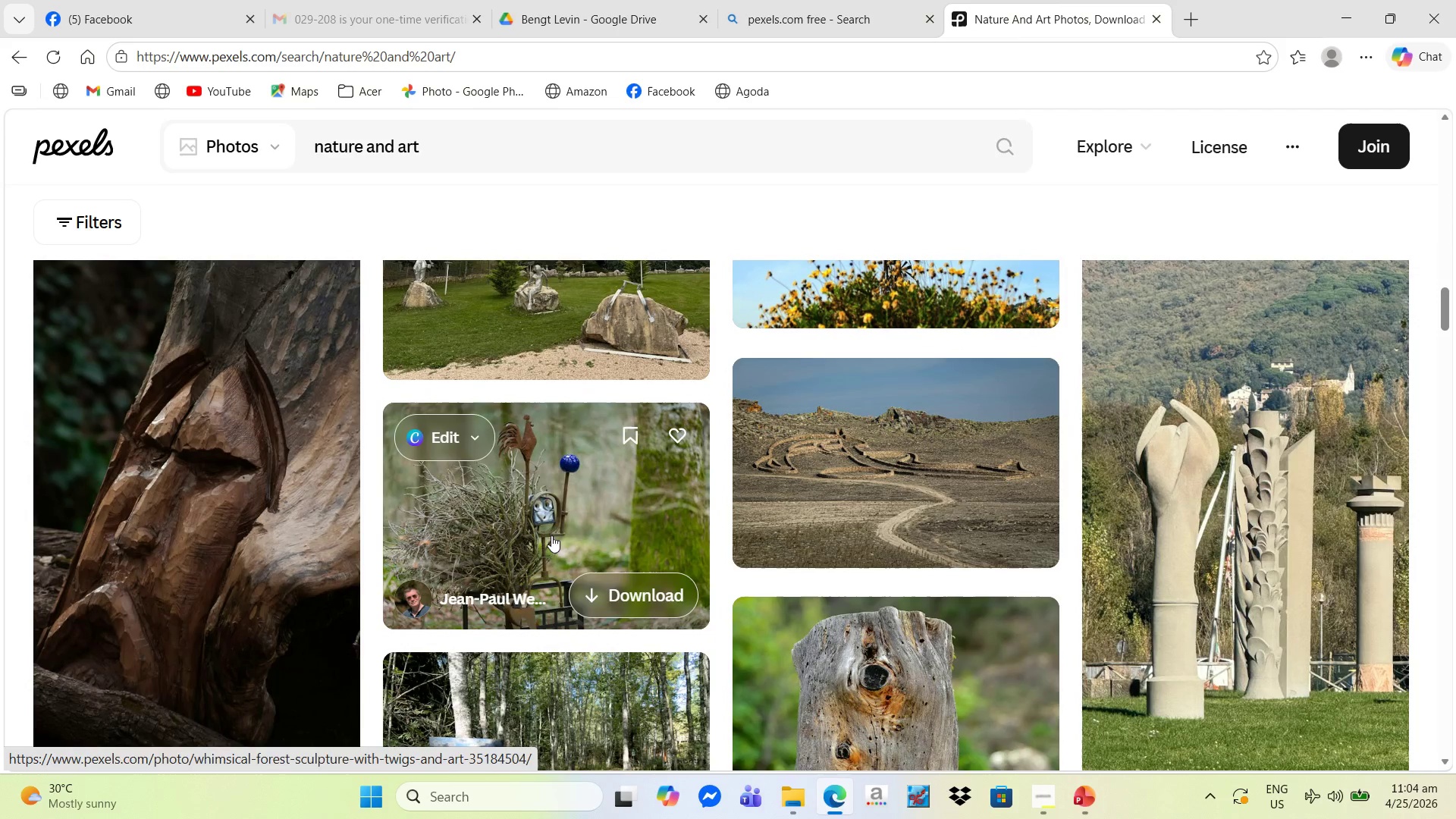 
left_click([601, 585])
 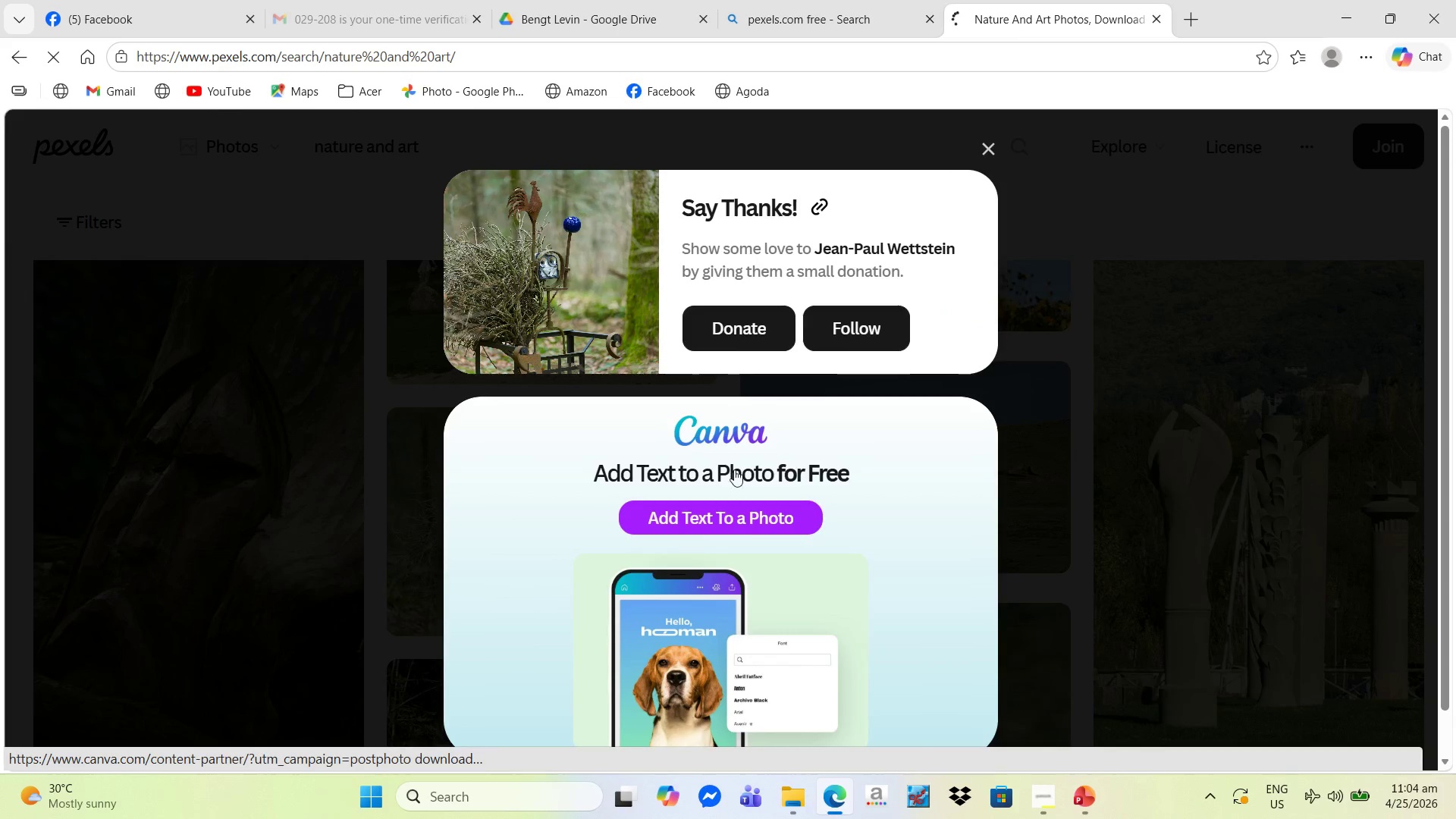 
key(Alt+Tab)
 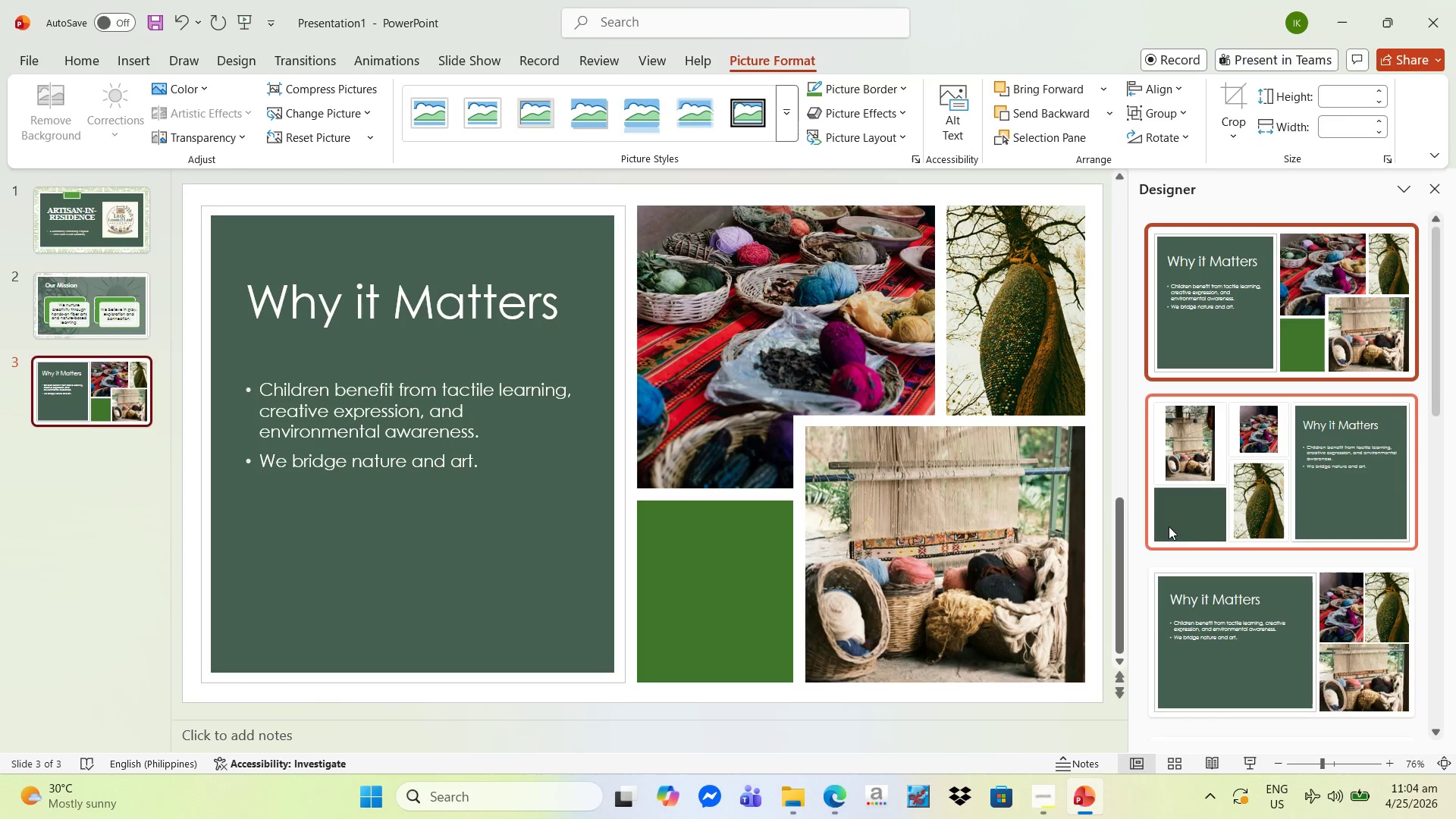 
left_click([455, 387])